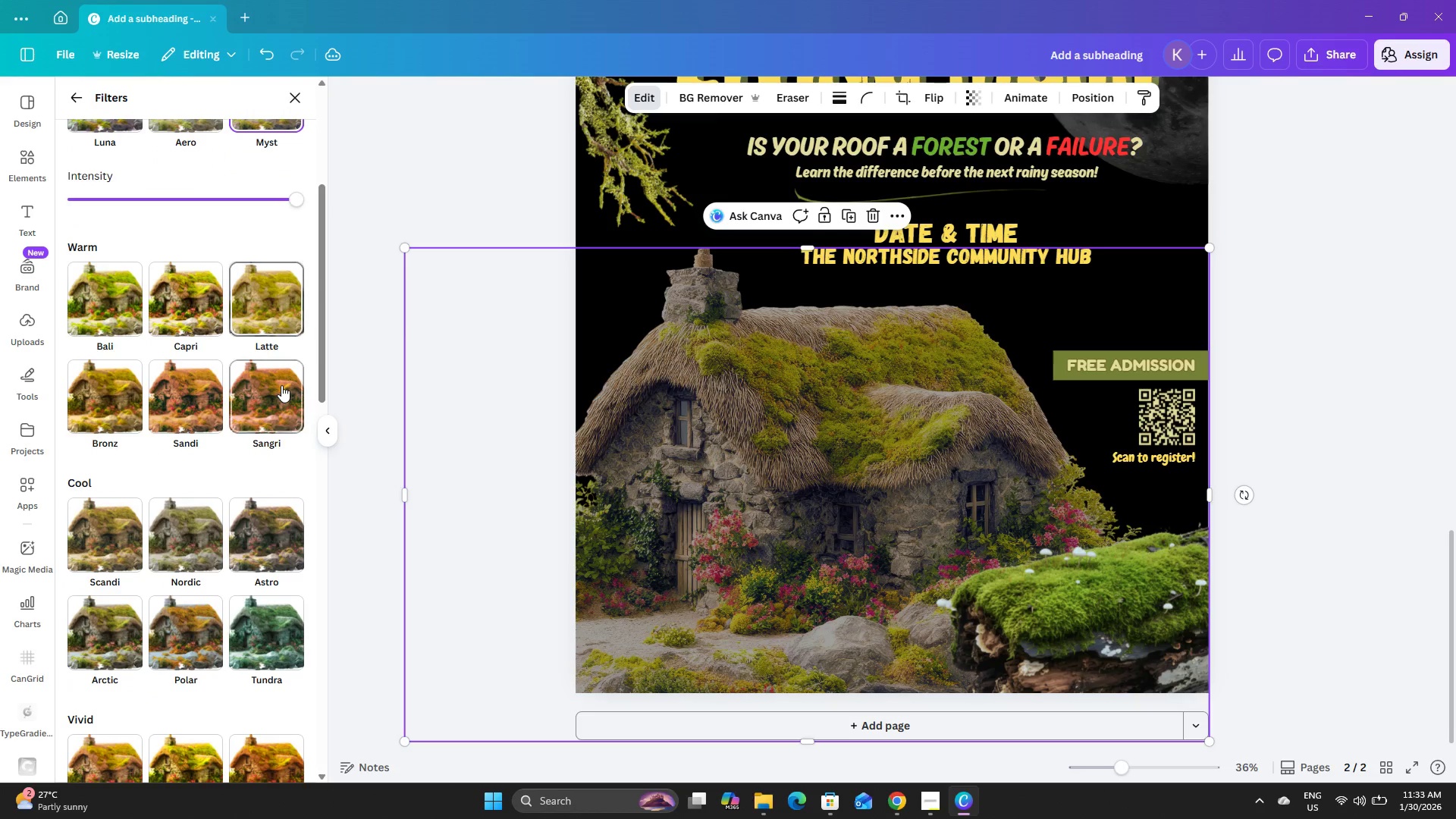 
scroll: coordinate [281, 385], scroll_direction: up, amount: 7.0
 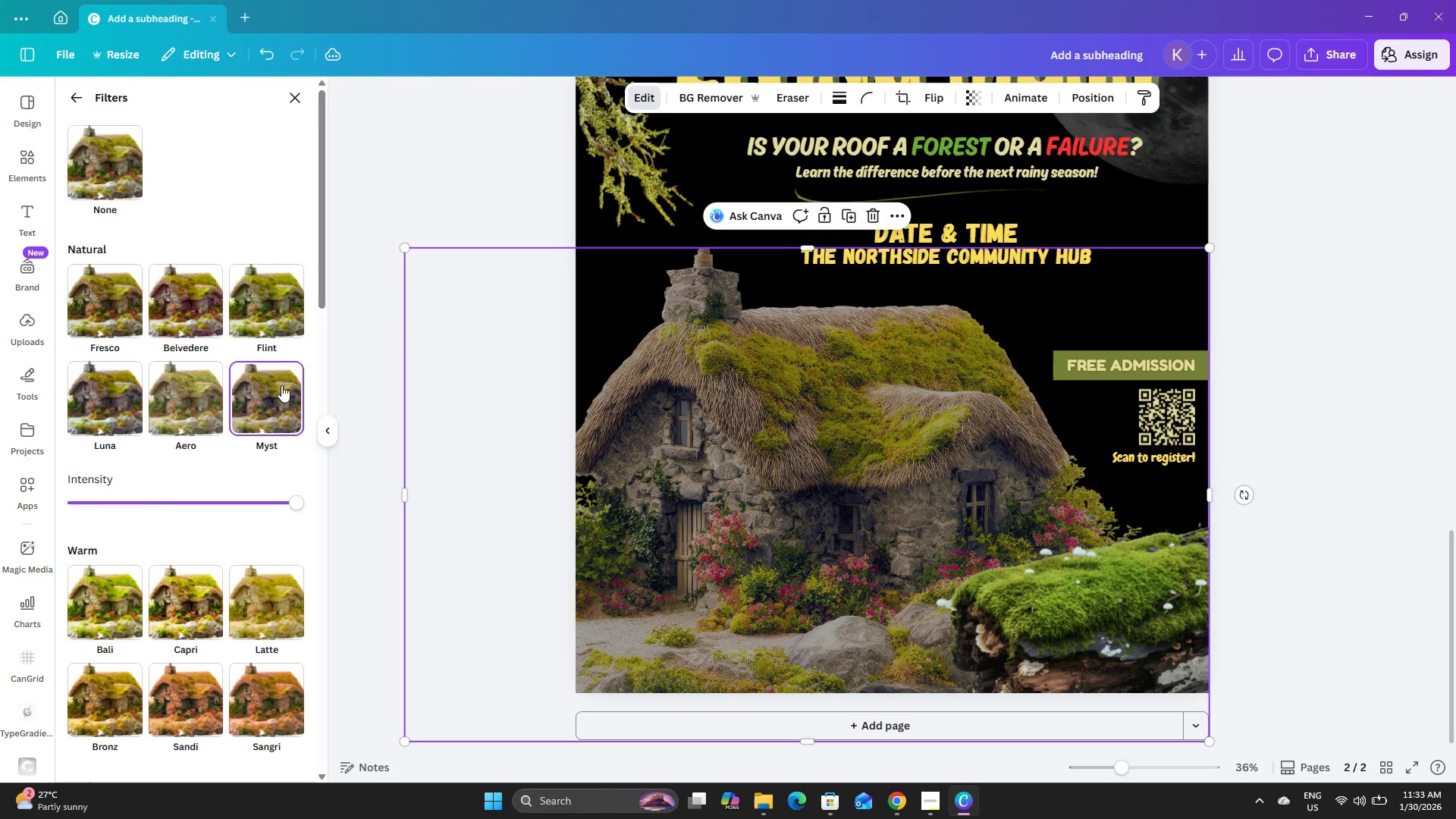 
scroll: coordinate [281, 386], scroll_direction: down, amount: 22.0
 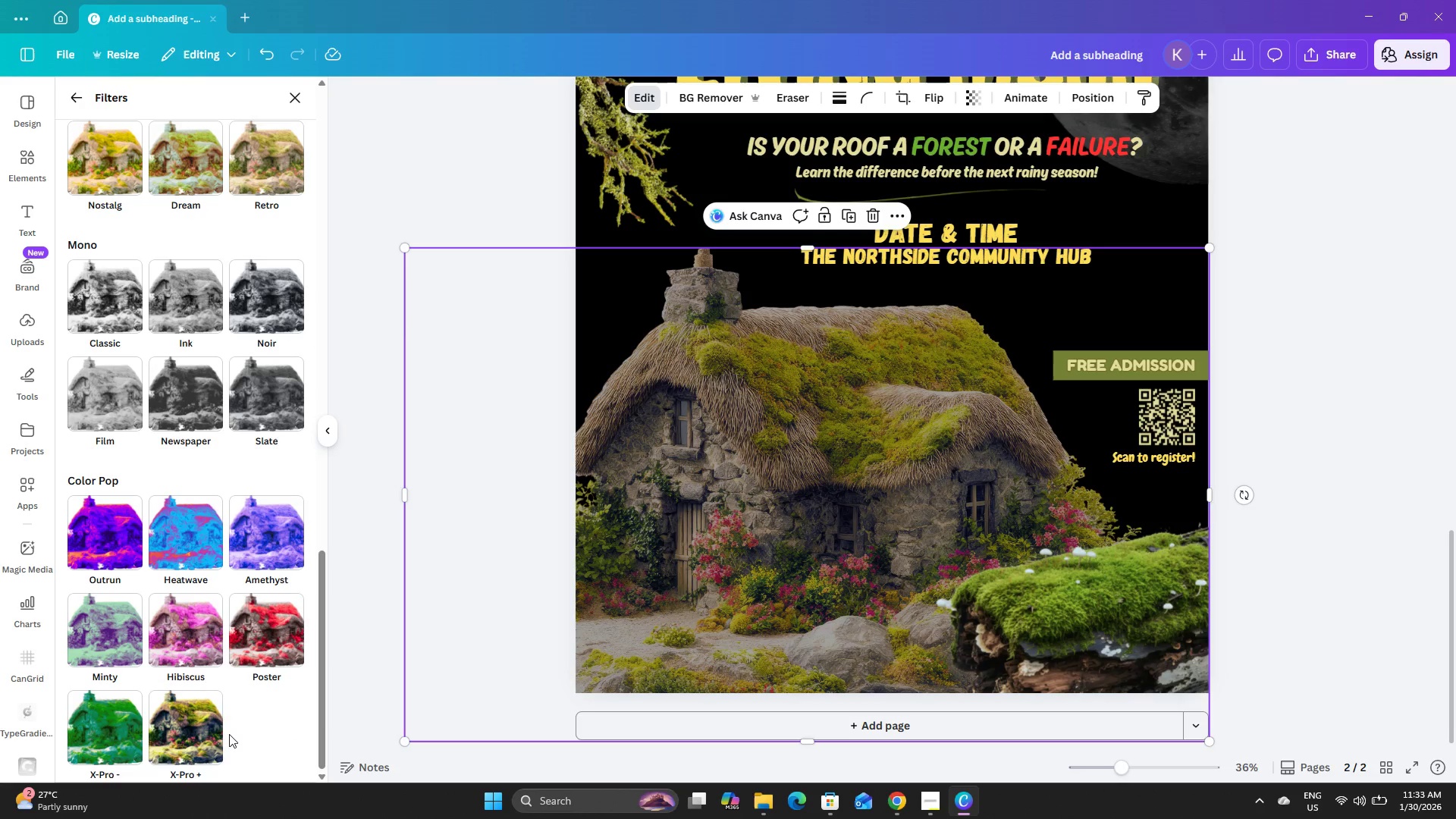 
left_click([221, 732])
 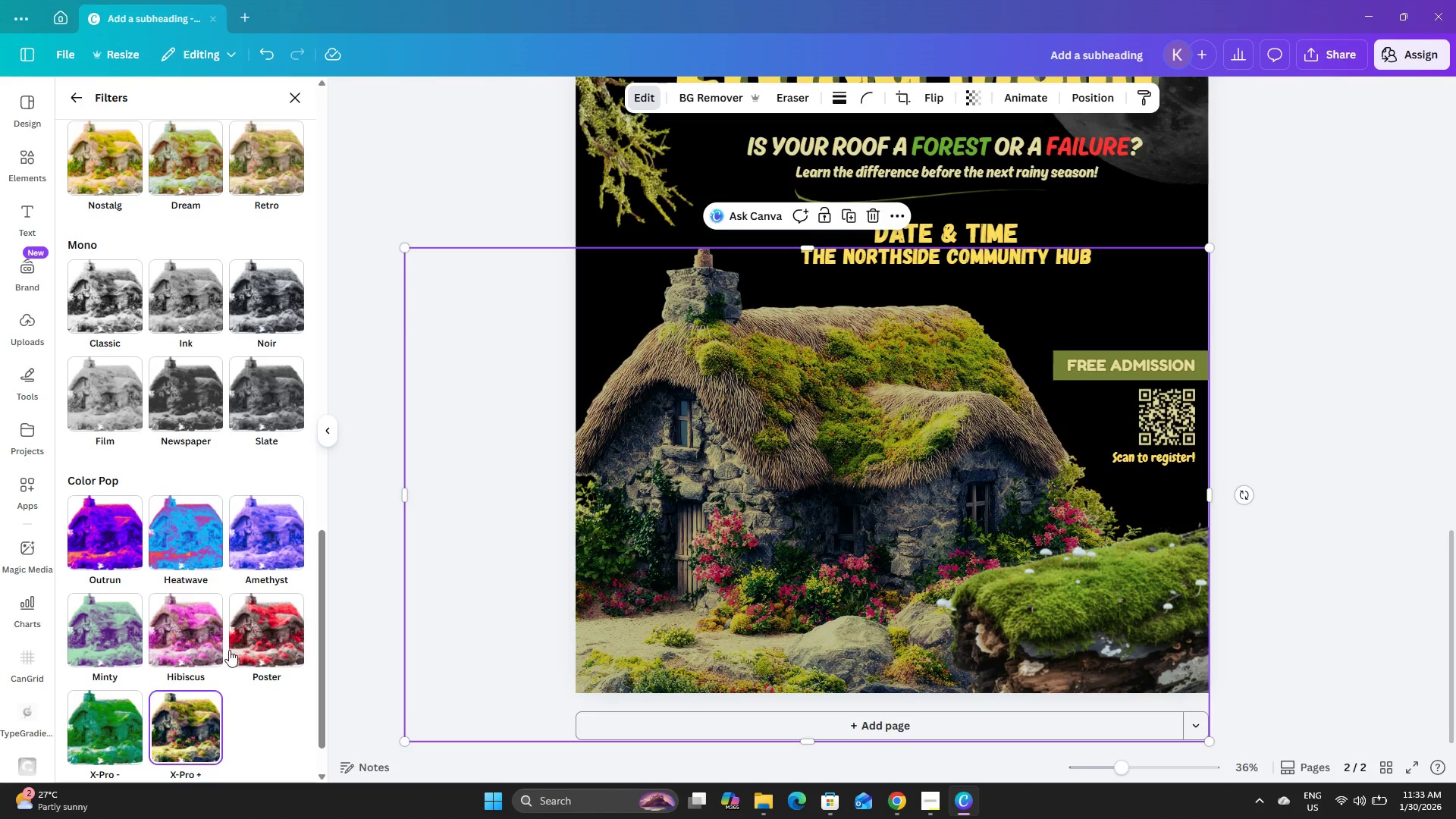 
scroll: coordinate [249, 573], scroll_direction: up, amount: 22.0
 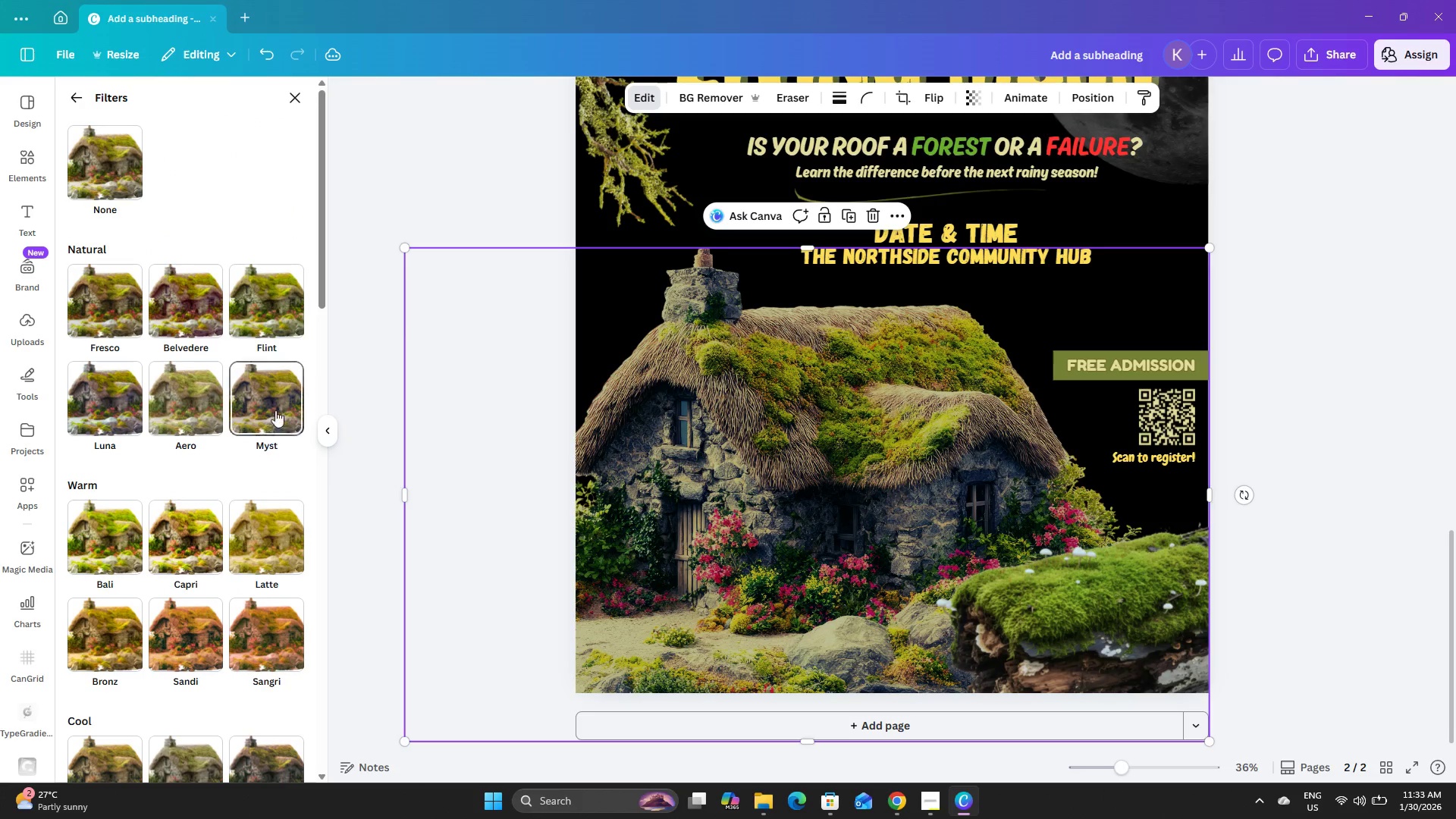 
left_click([275, 405])
 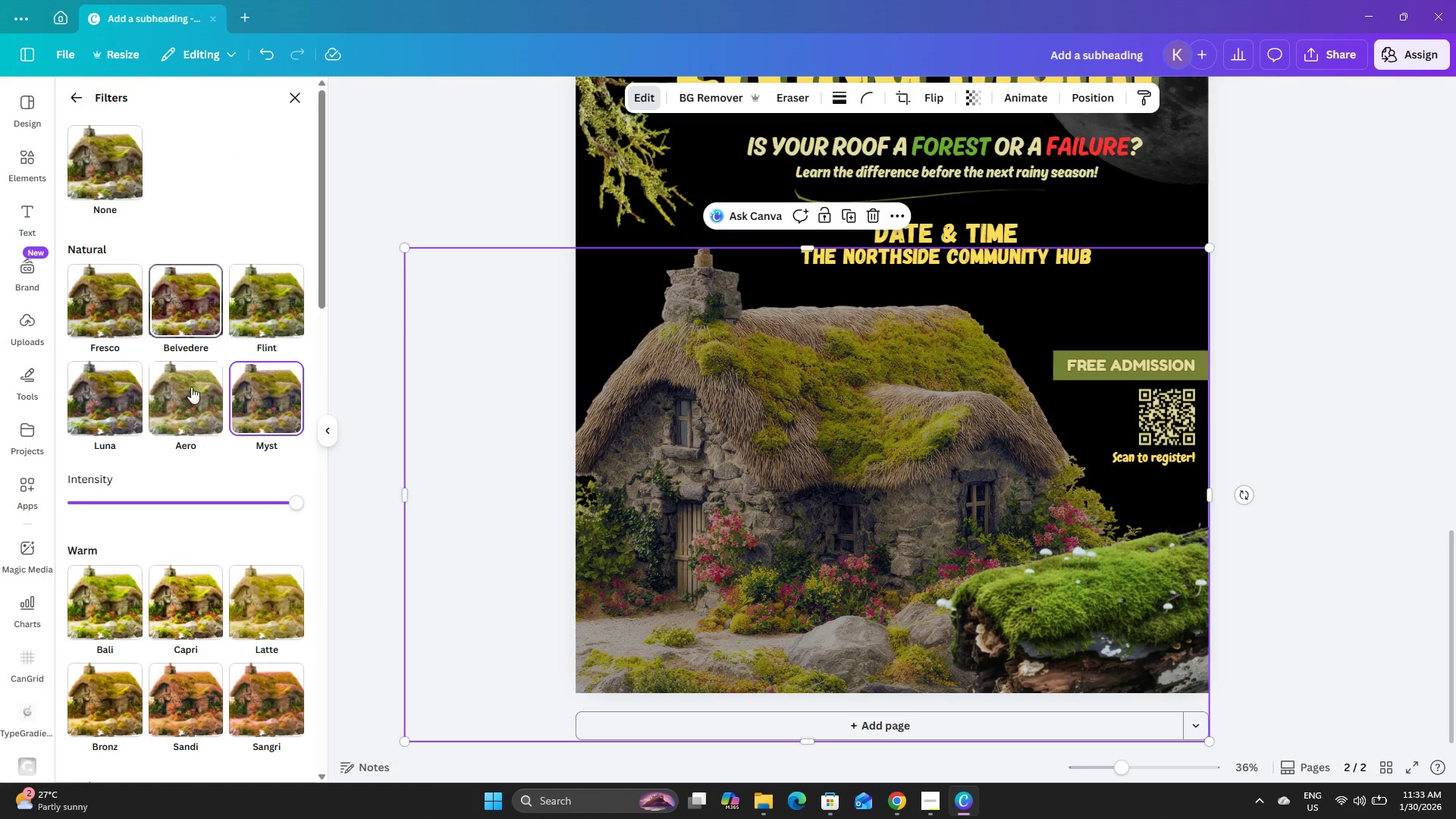 
scroll: coordinate [209, 519], scroll_direction: down, amount: 4.0
 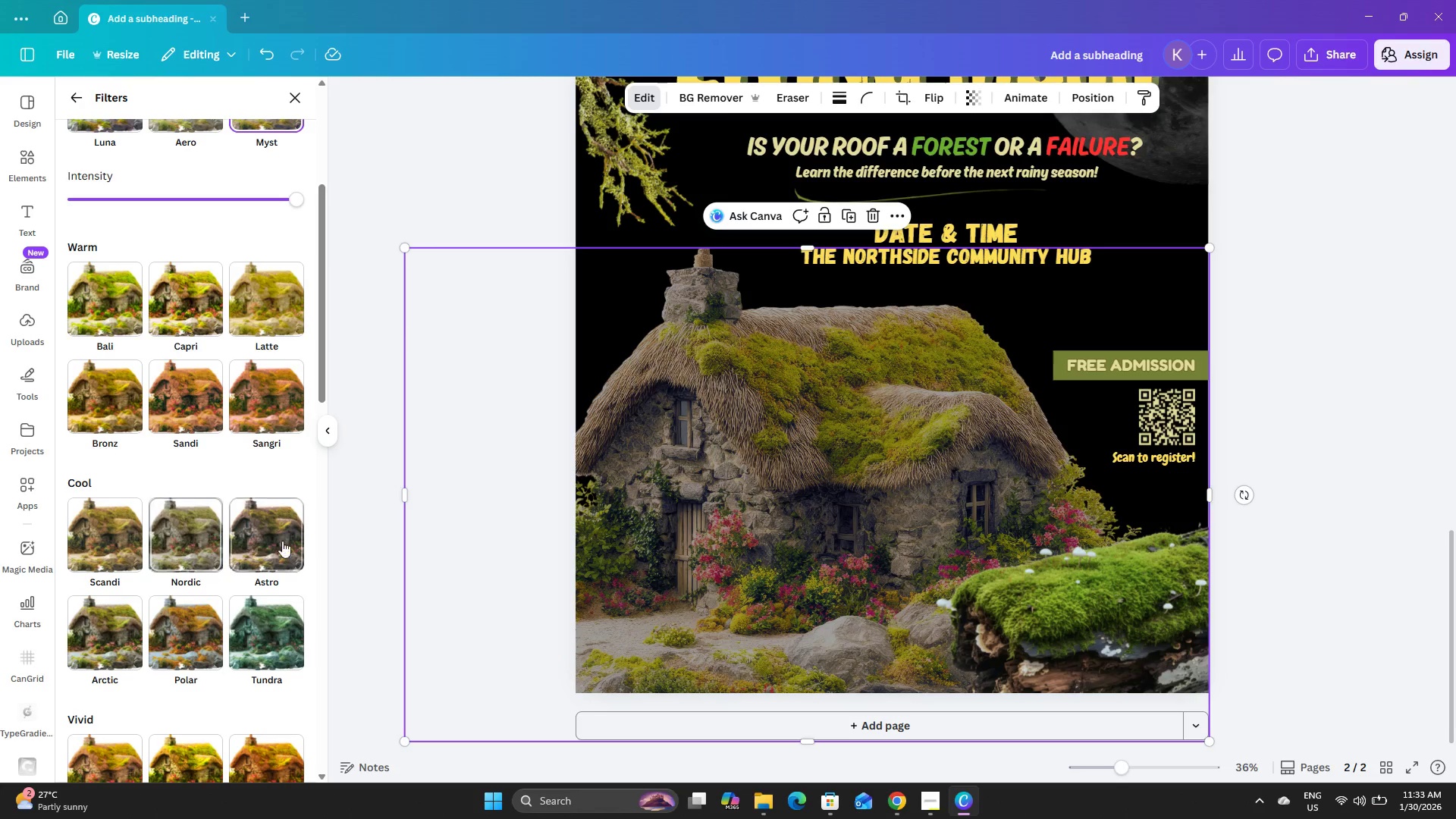 
left_click([287, 541])
 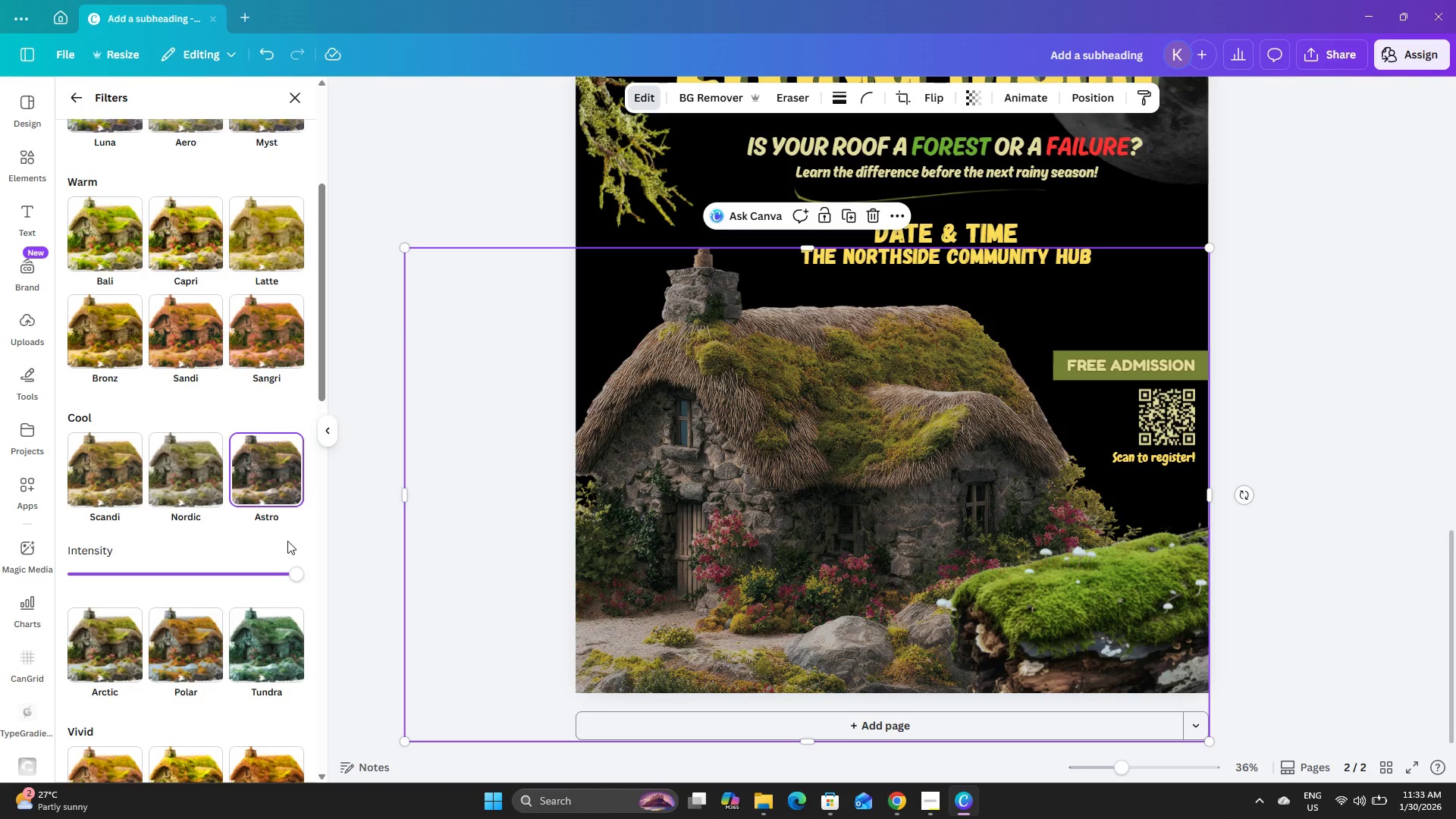 
scroll: coordinate [287, 541], scroll_direction: up, amount: 9.0
 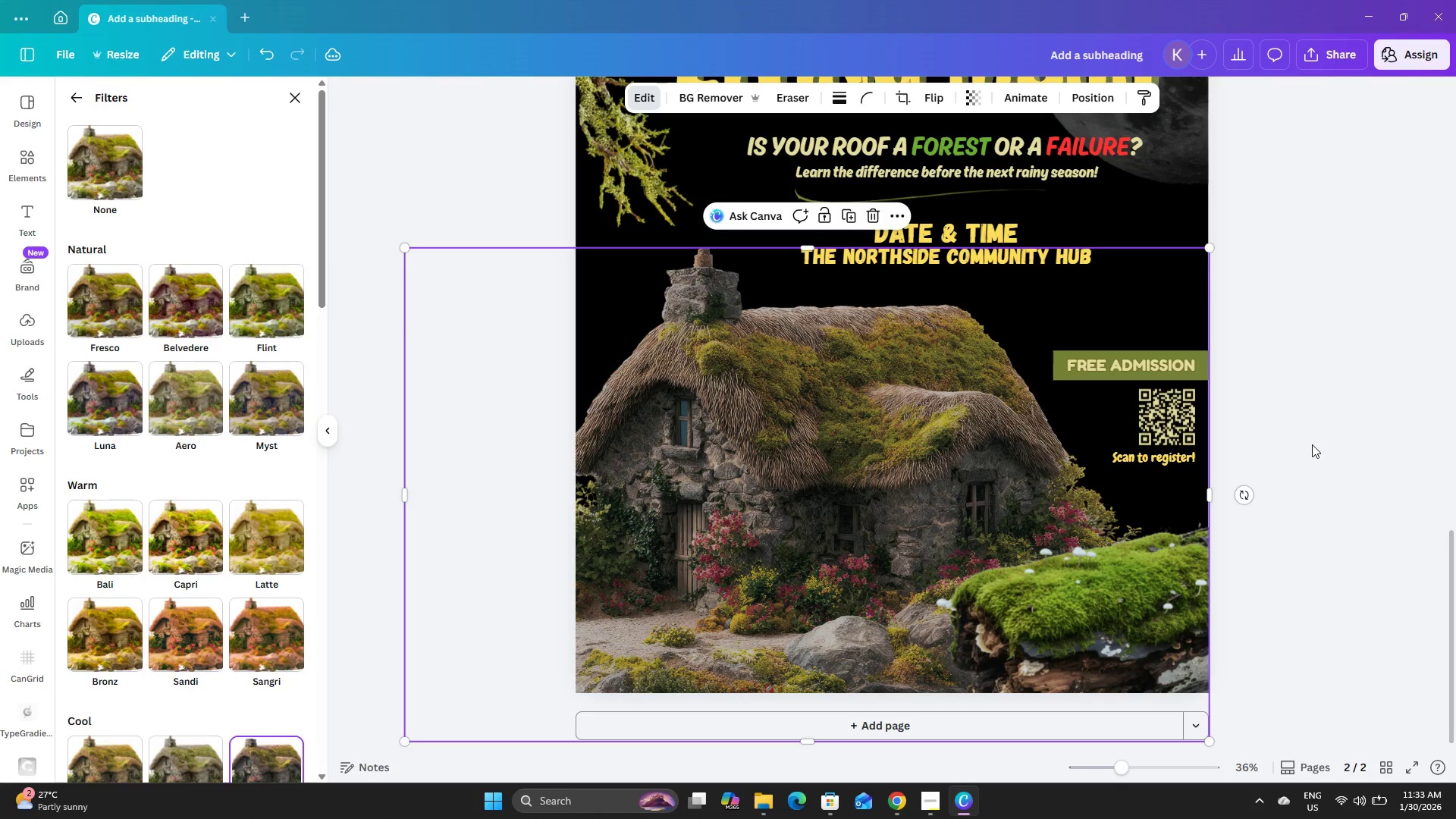 
double_click([1312, 438])
 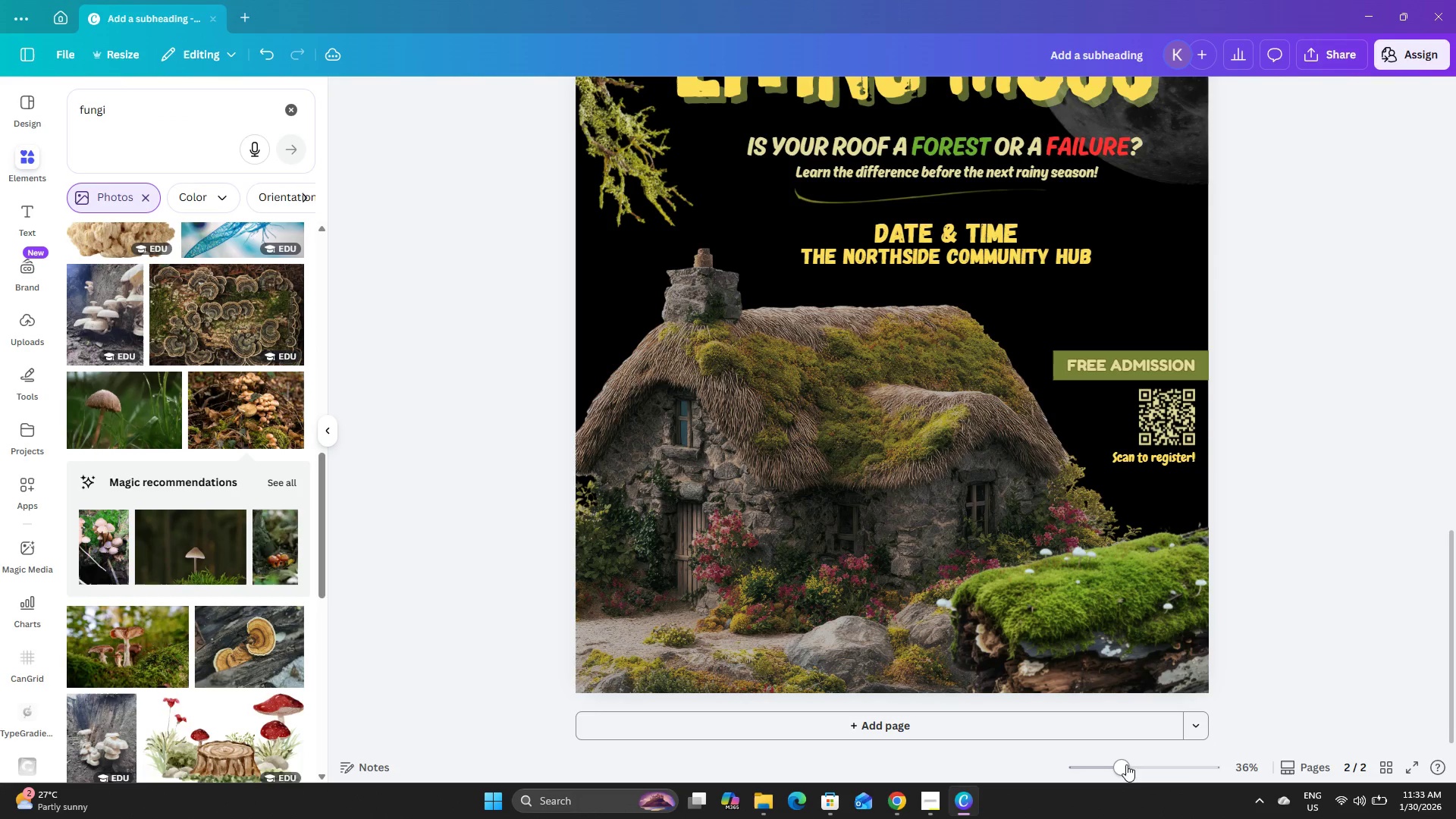 
left_click_drag(start_coordinate=[1123, 764], to_coordinate=[1100, 780])
 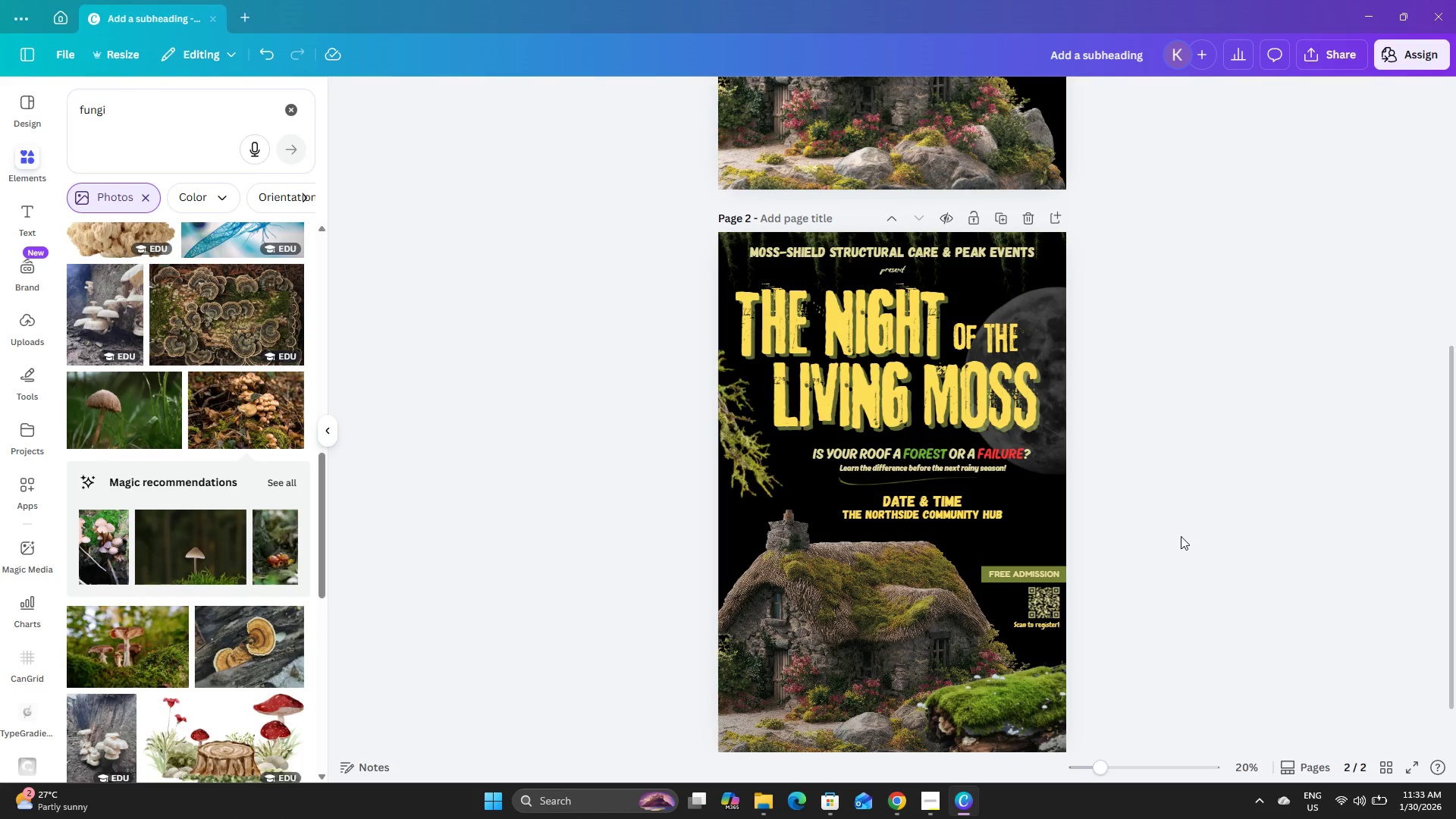 
left_click([1181, 536])
 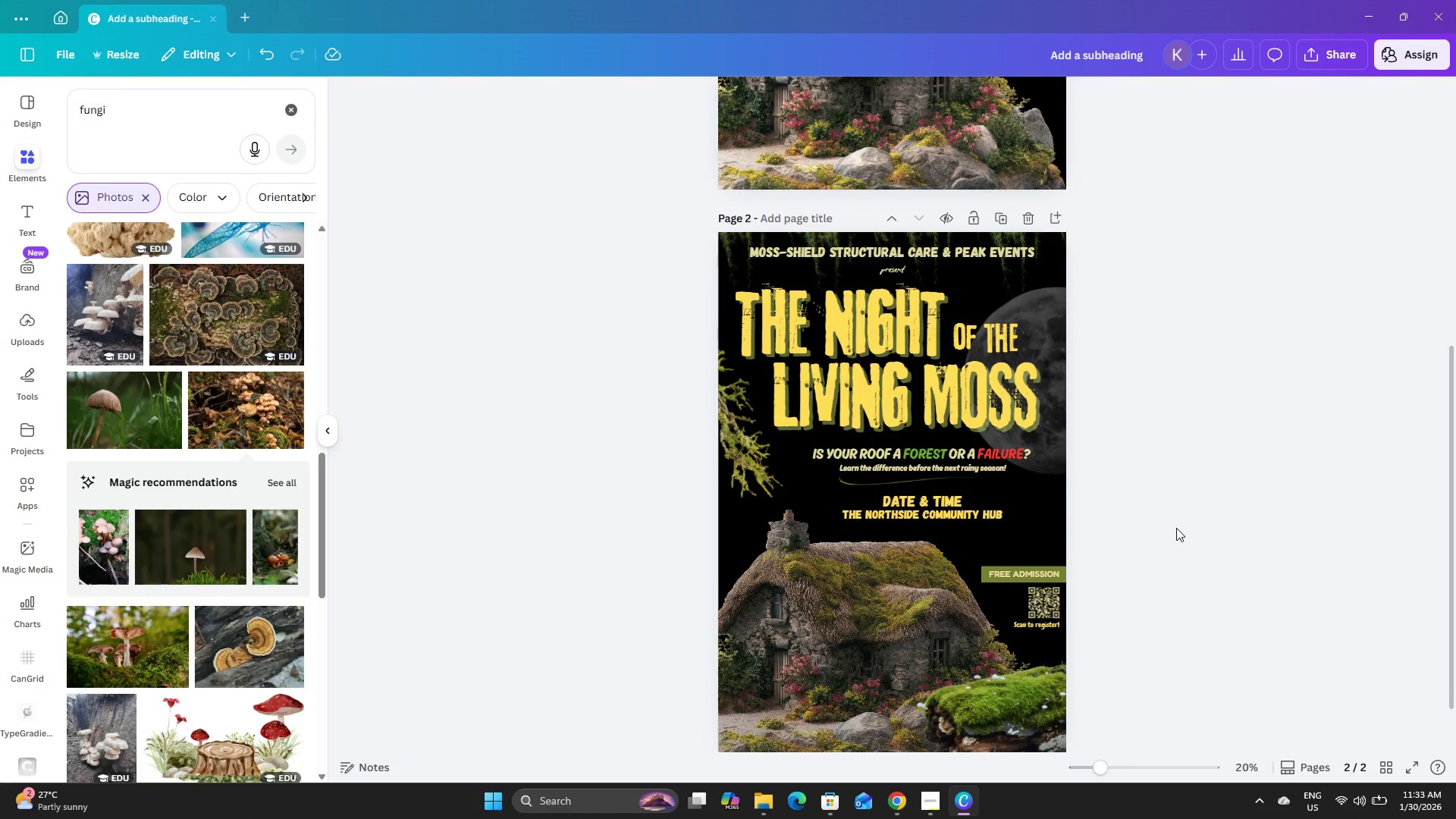 
scroll: coordinate [1176, 528], scroll_direction: up, amount: 1.0
 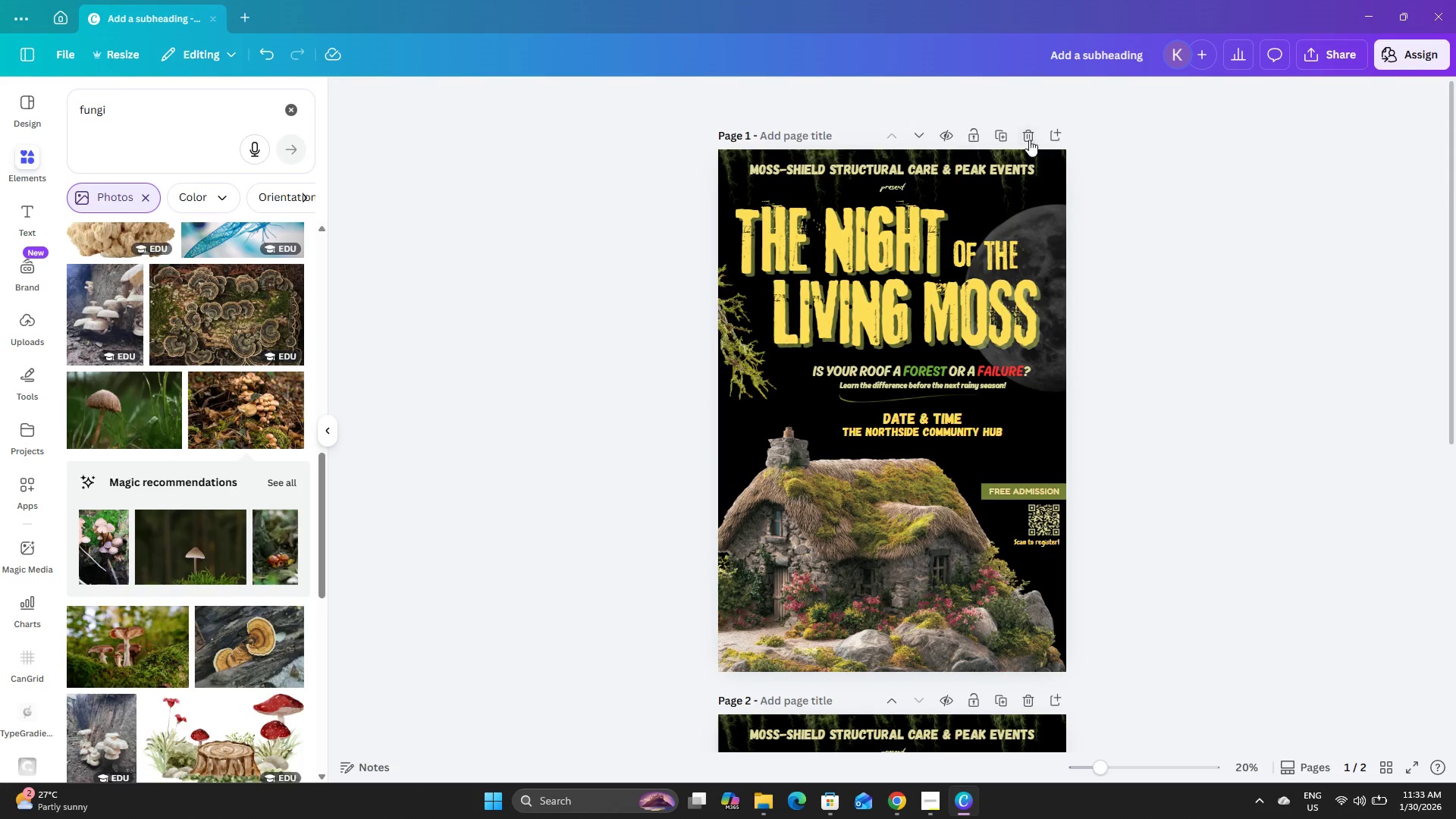 
left_click([1027, 135])
 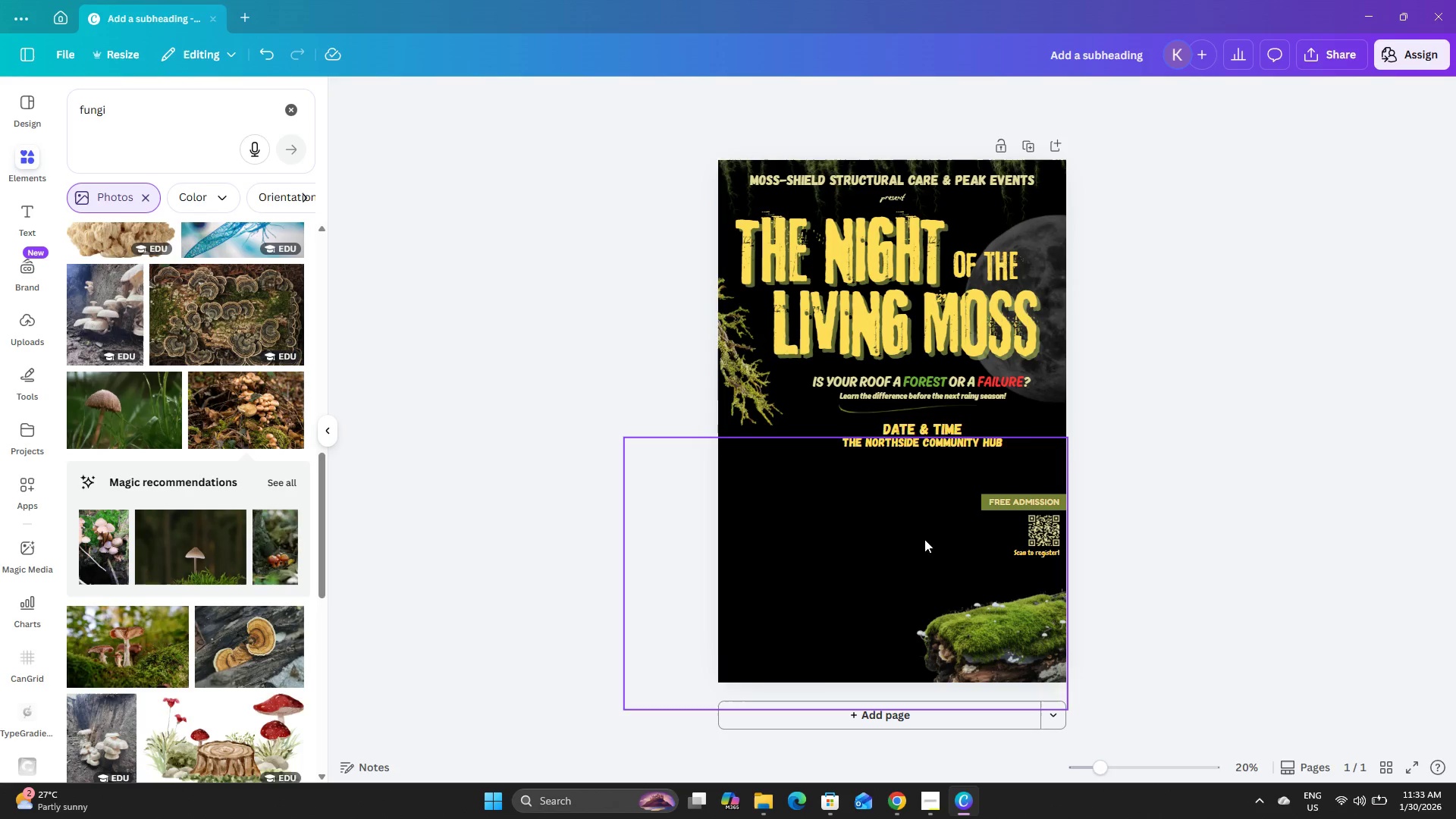 
left_click([785, 519])
 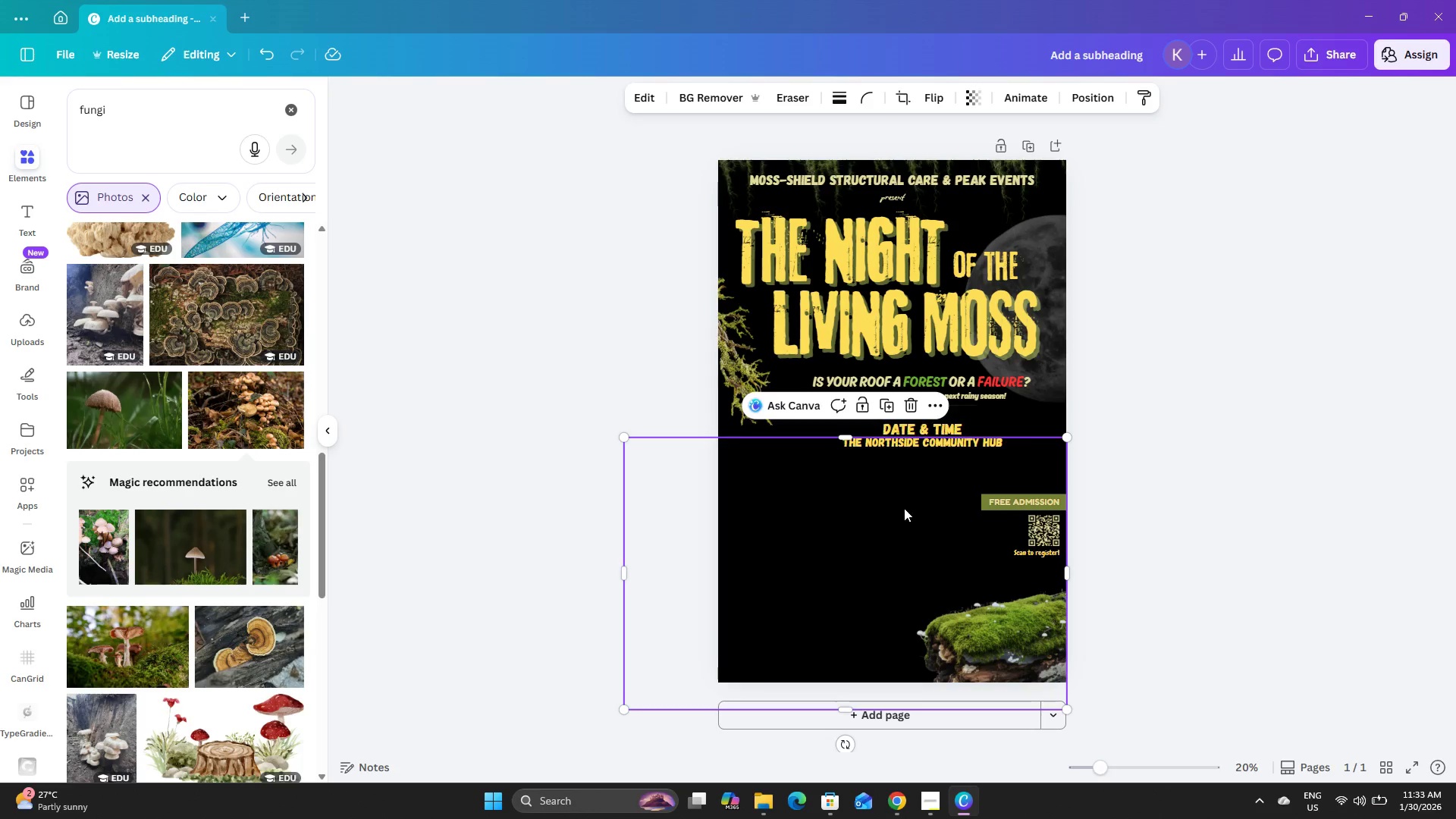 
left_click([1252, 476])
 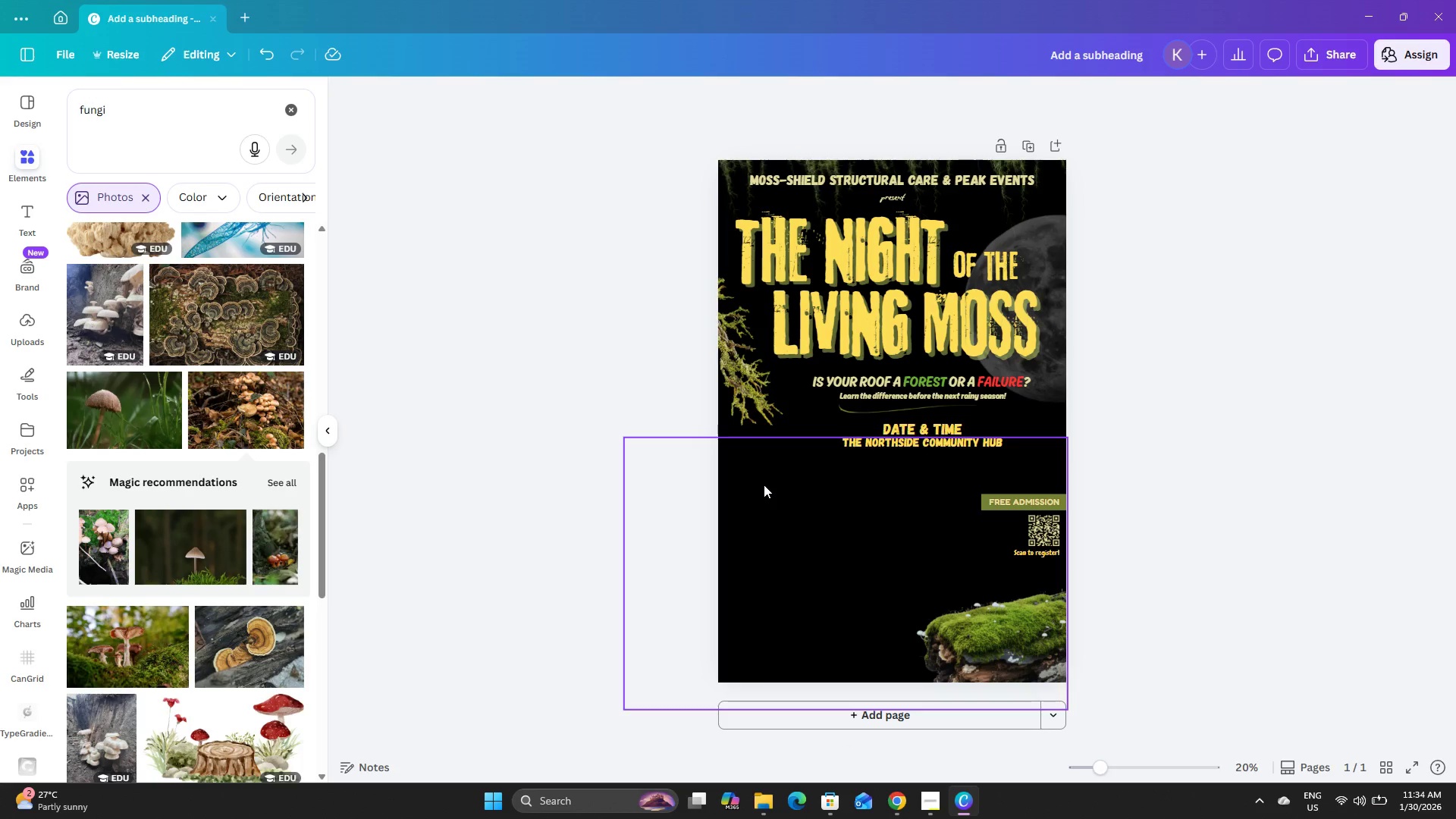 
scroll: coordinate [905, 508], scroll_direction: down, amount: 7.0
 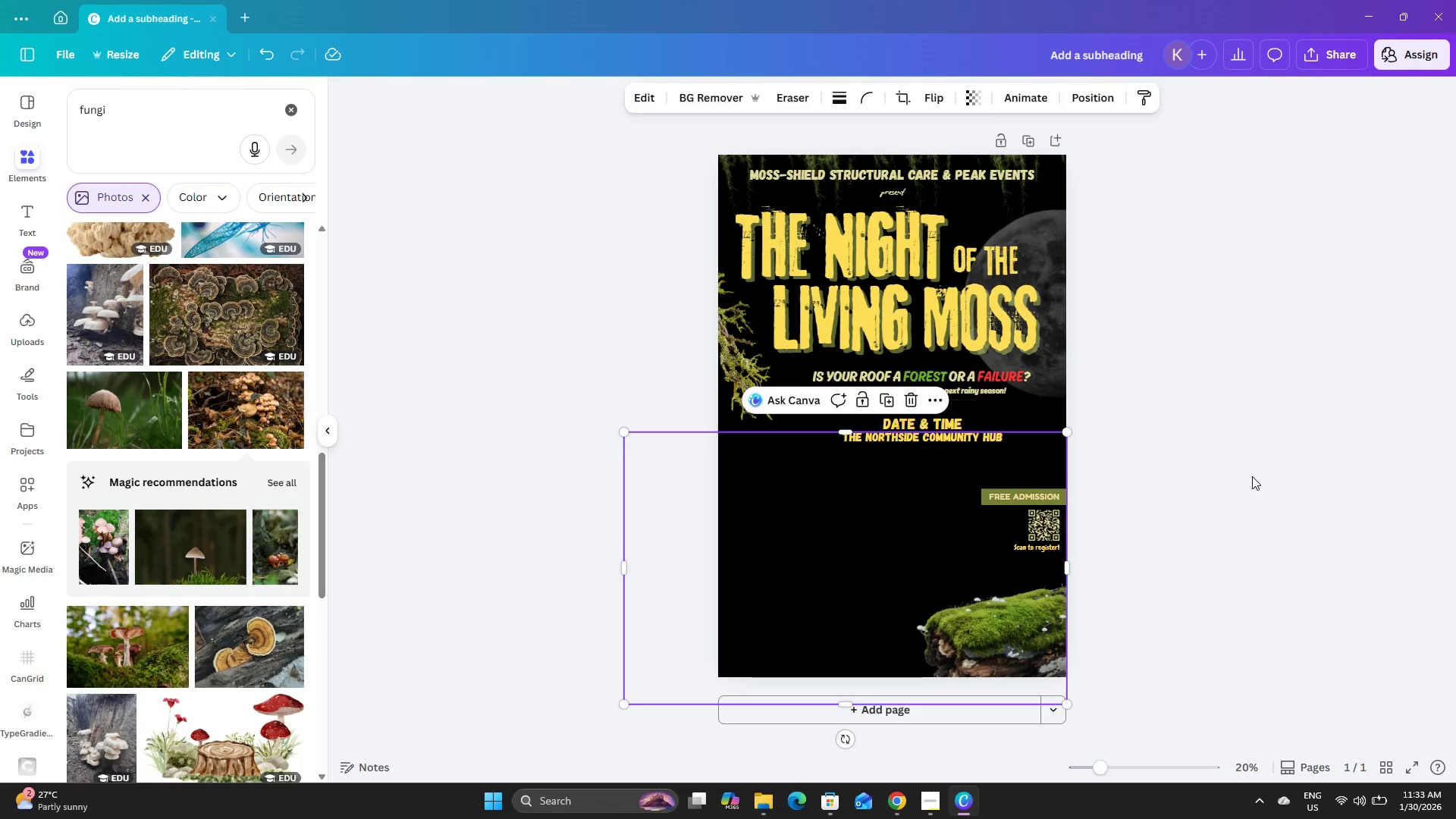 
left_click([764, 485])
 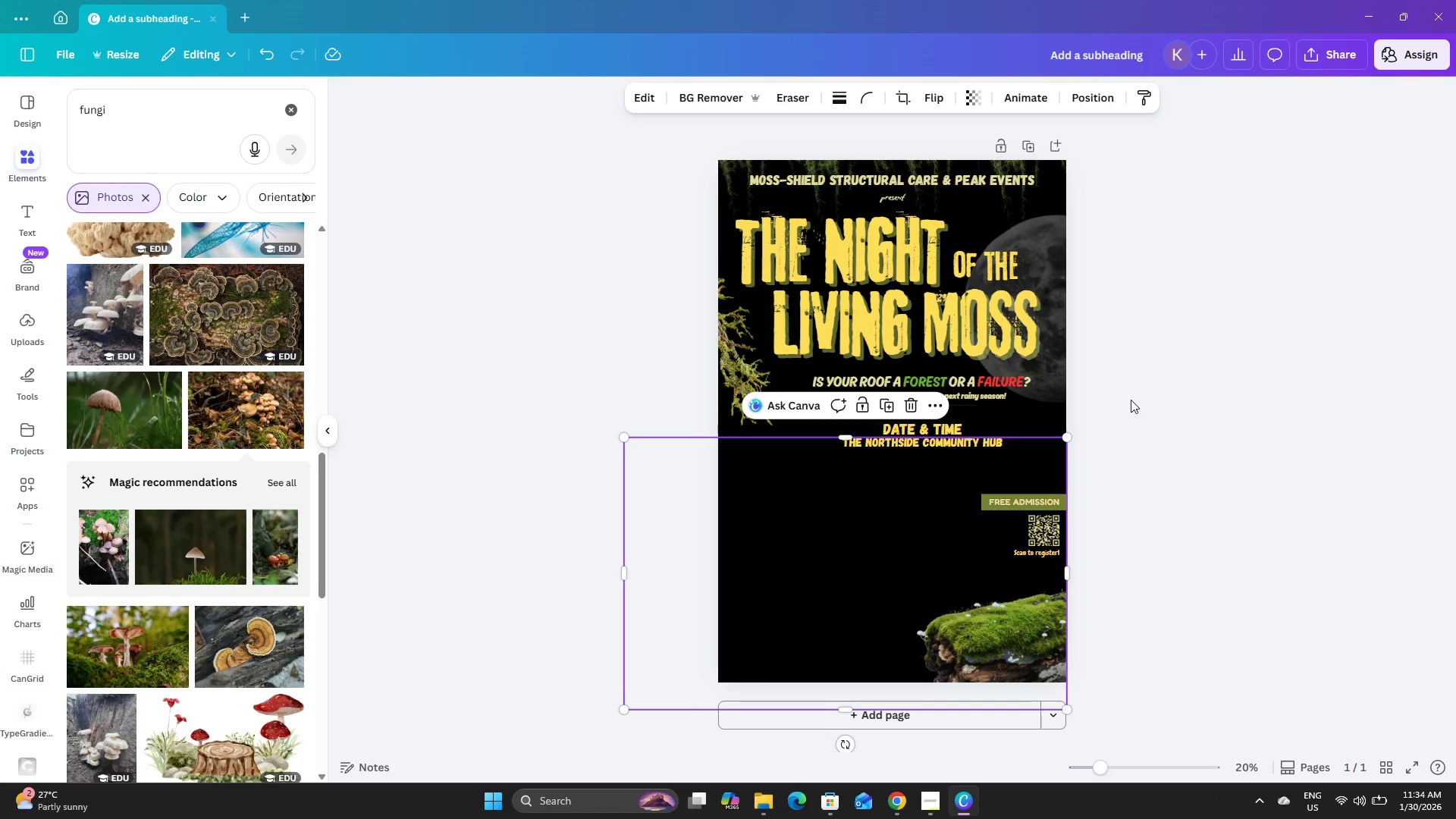 
left_click([1178, 356])
 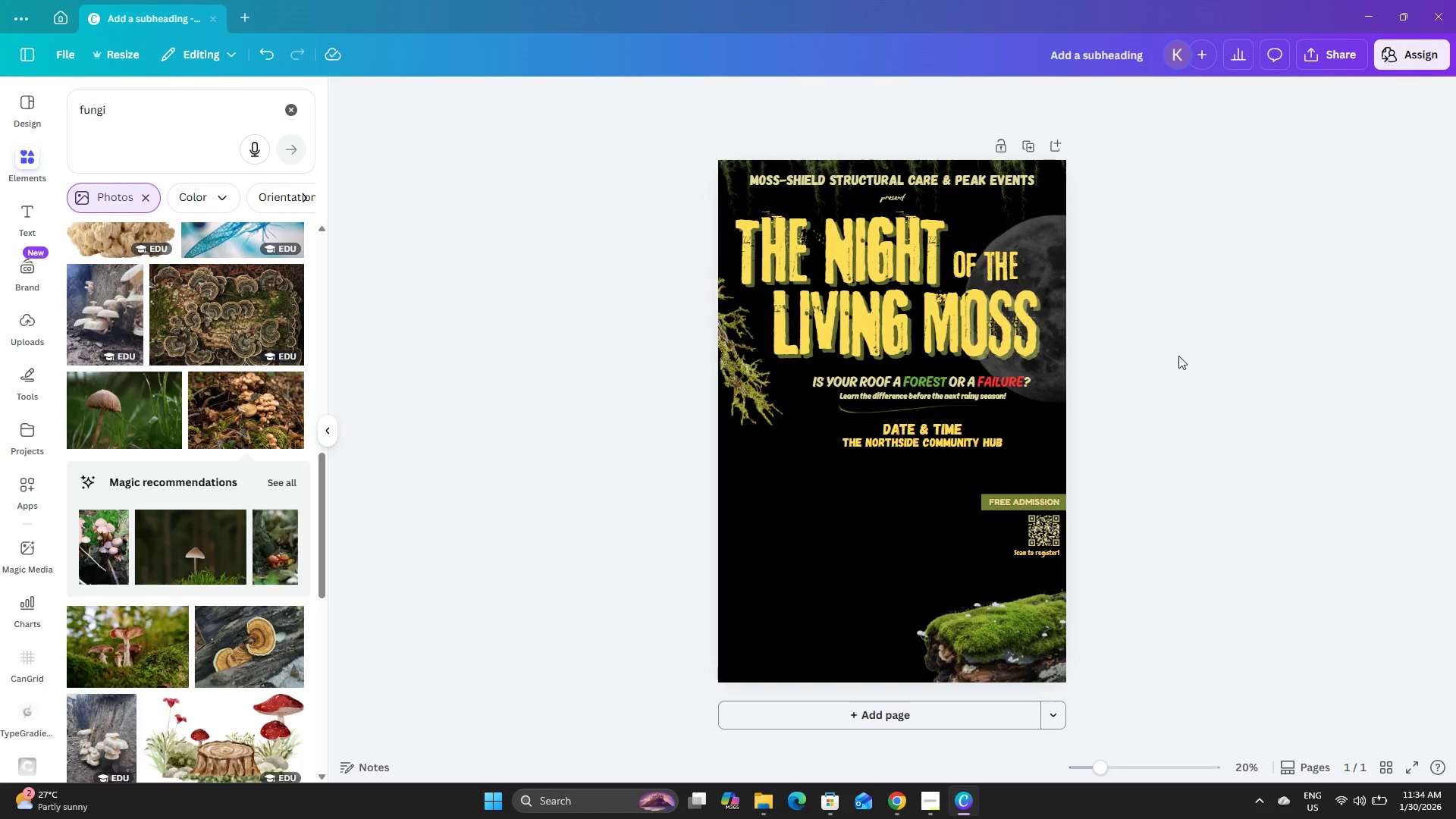 
scroll: coordinate [1178, 356], scroll_direction: up, amount: 7.0
 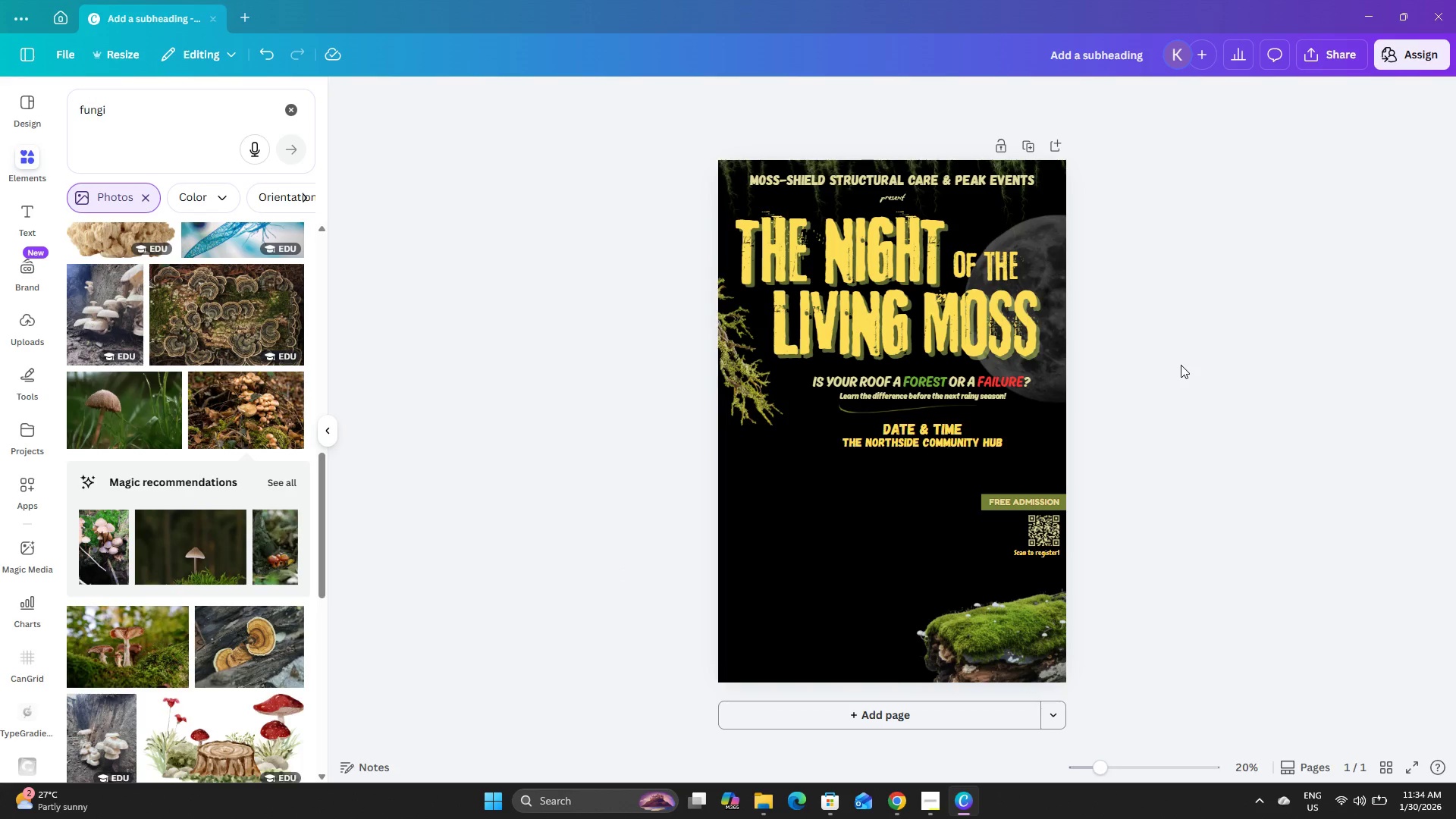 
key(Control+Z)
 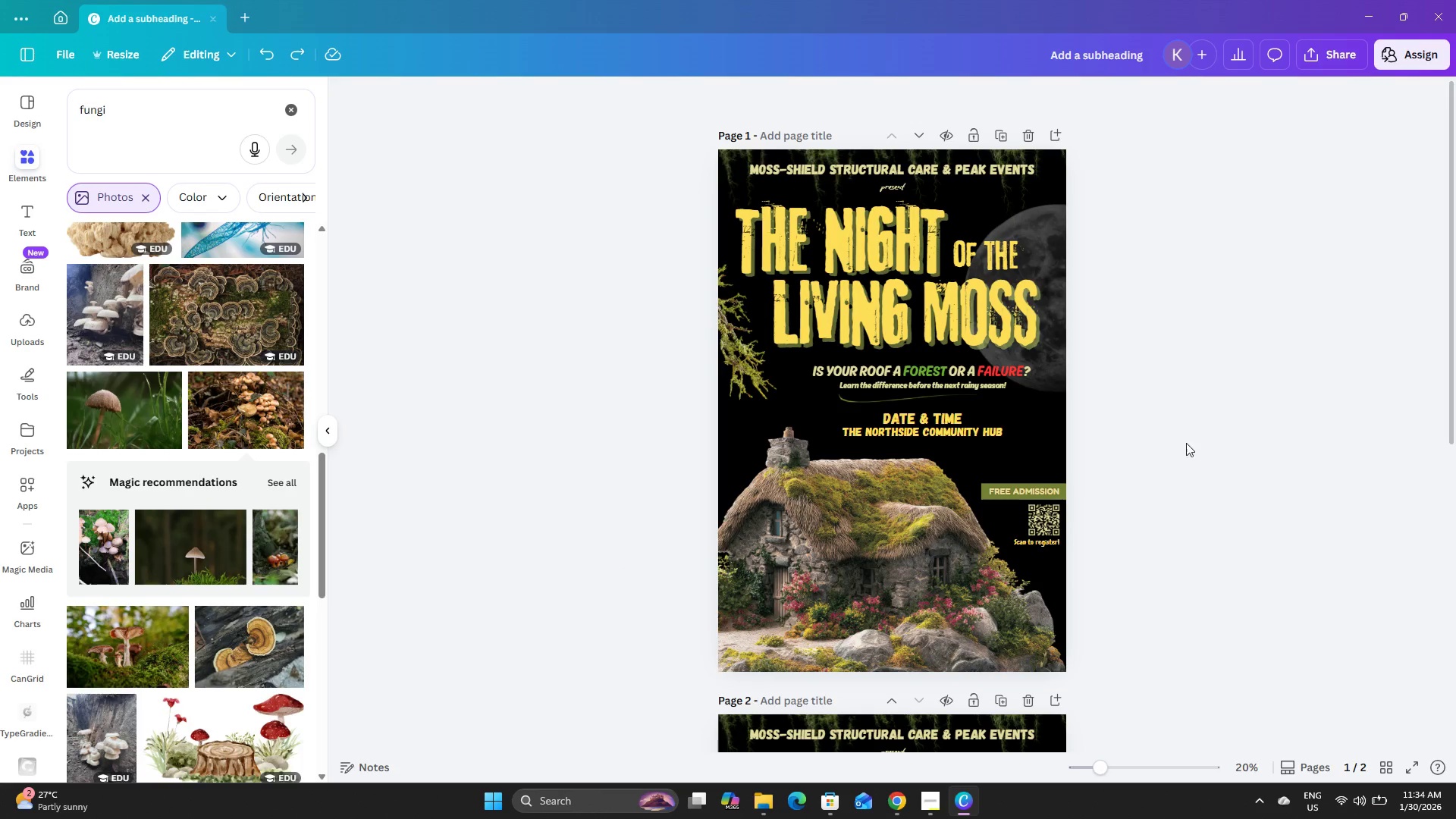 
left_click([1188, 455])
 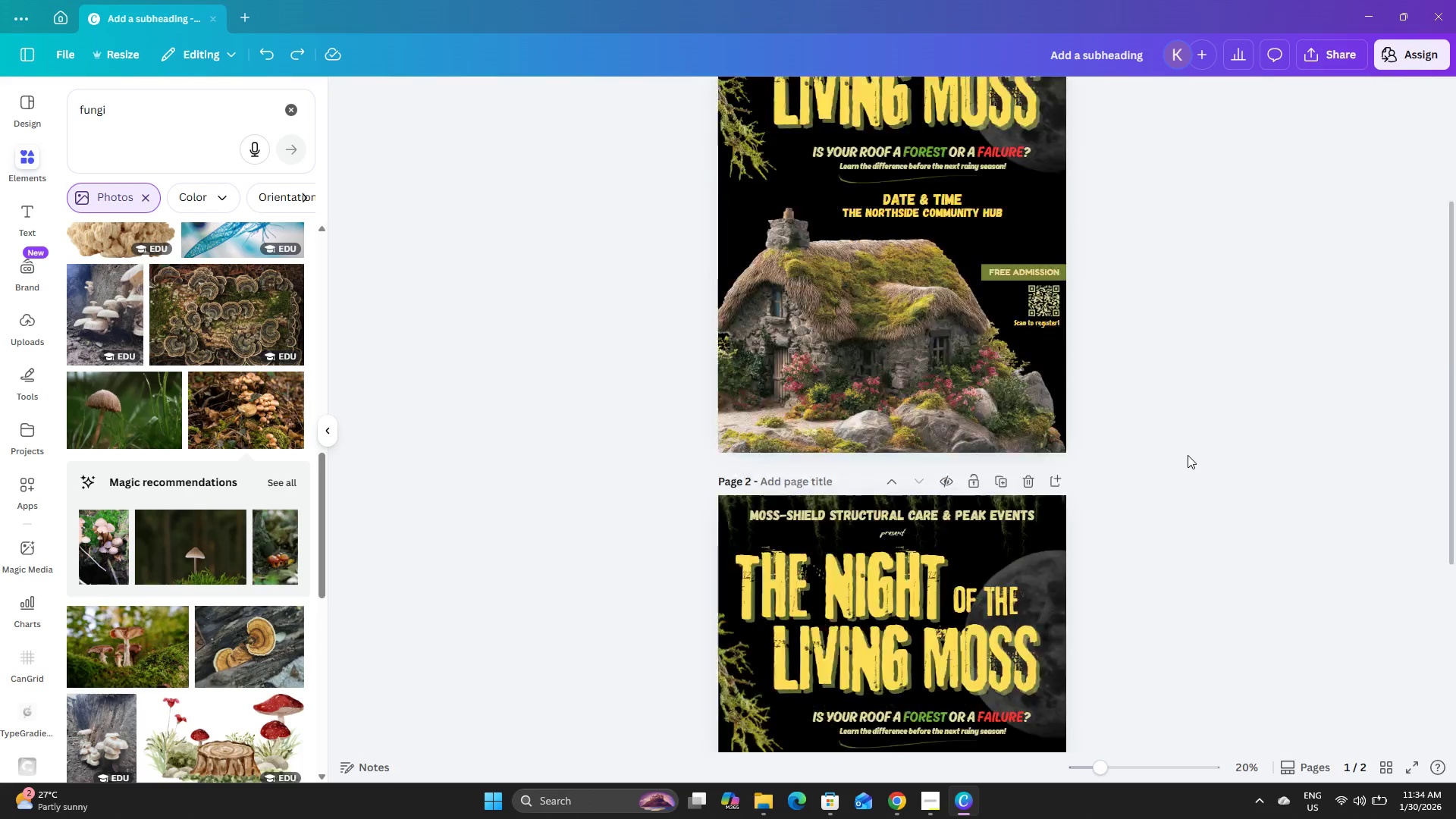 
scroll: coordinate [1188, 455], scroll_direction: down, amount: 7.0
 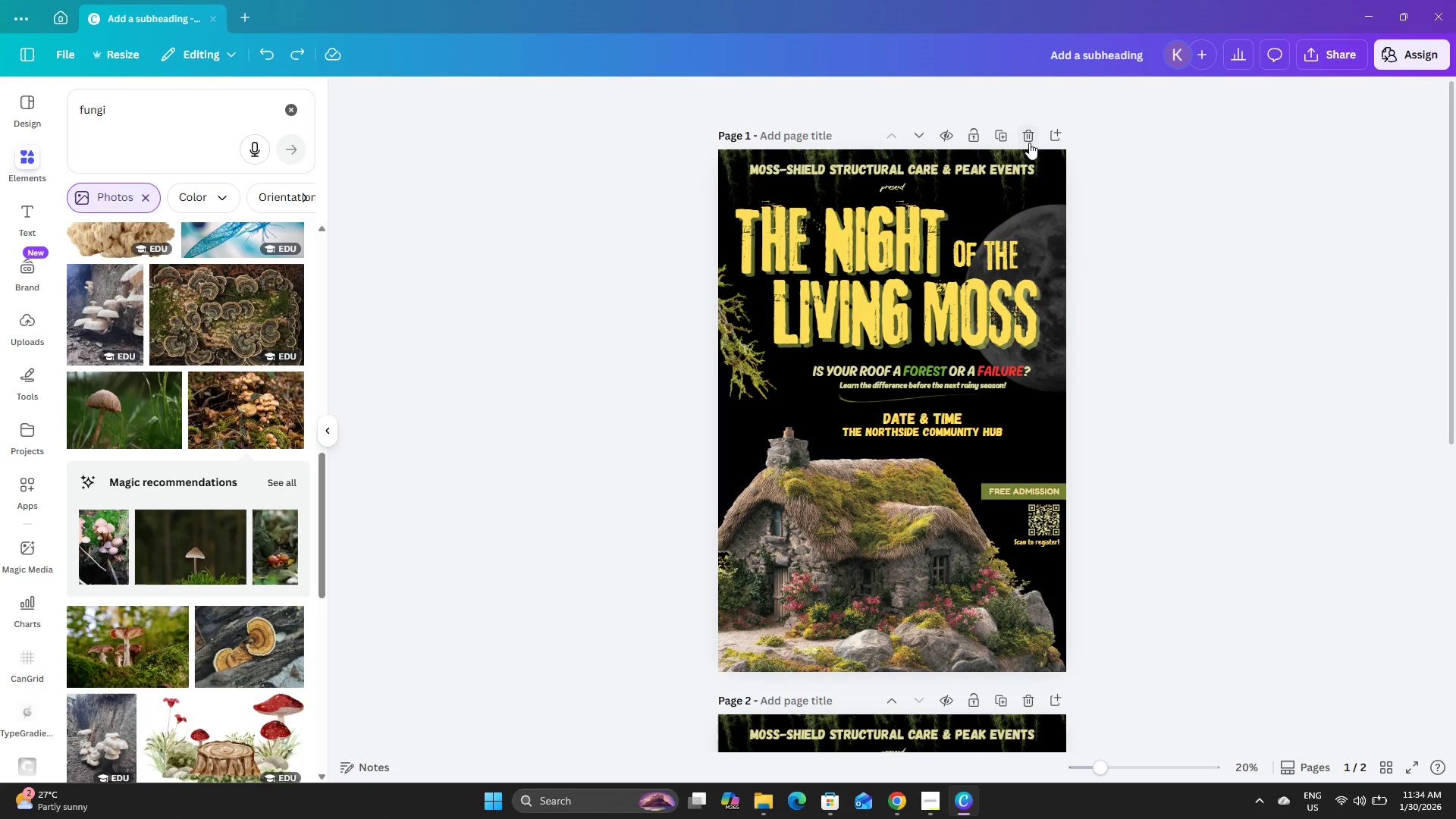 
left_click([1027, 136])
 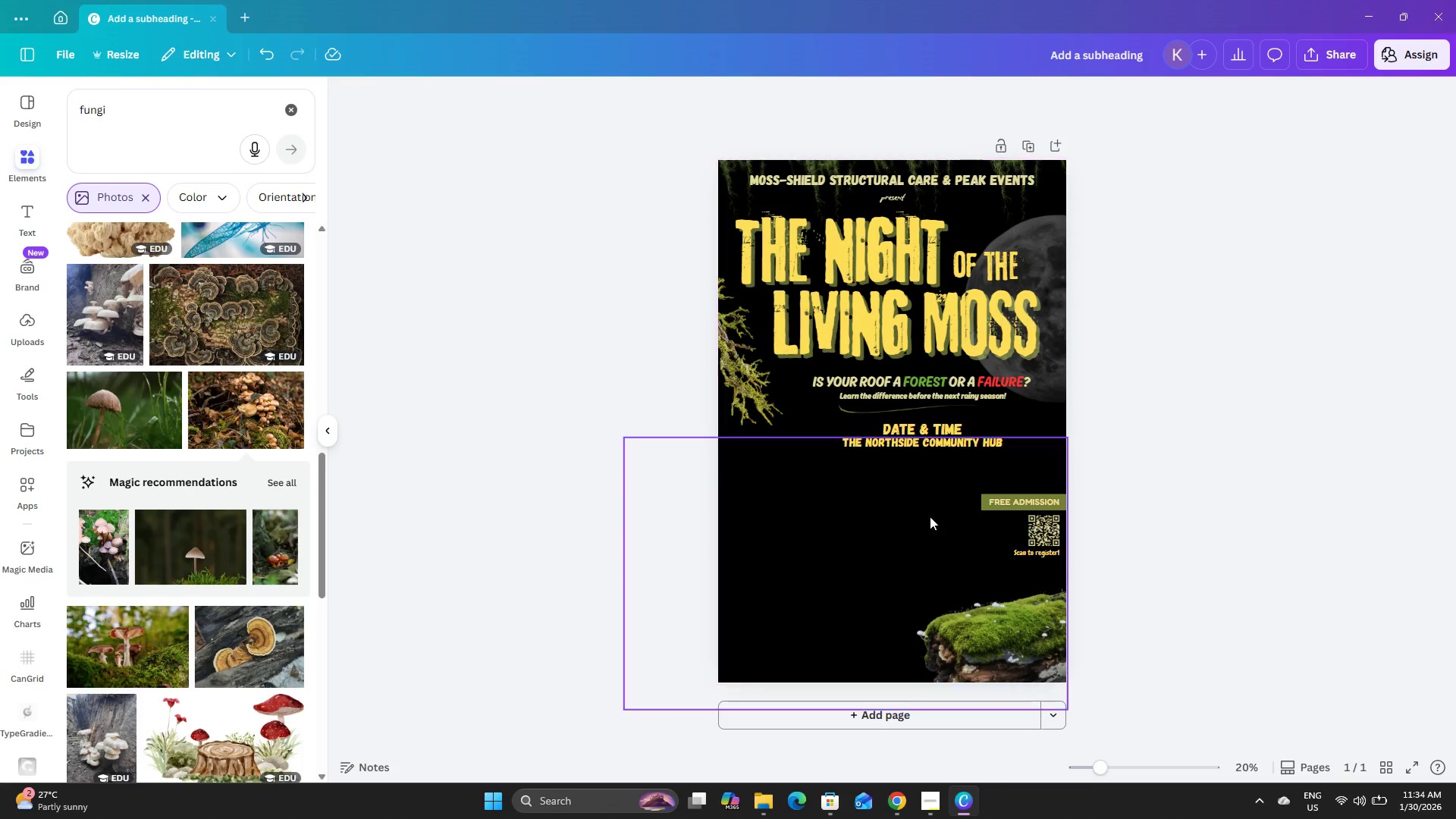 
key(Control+Z)
 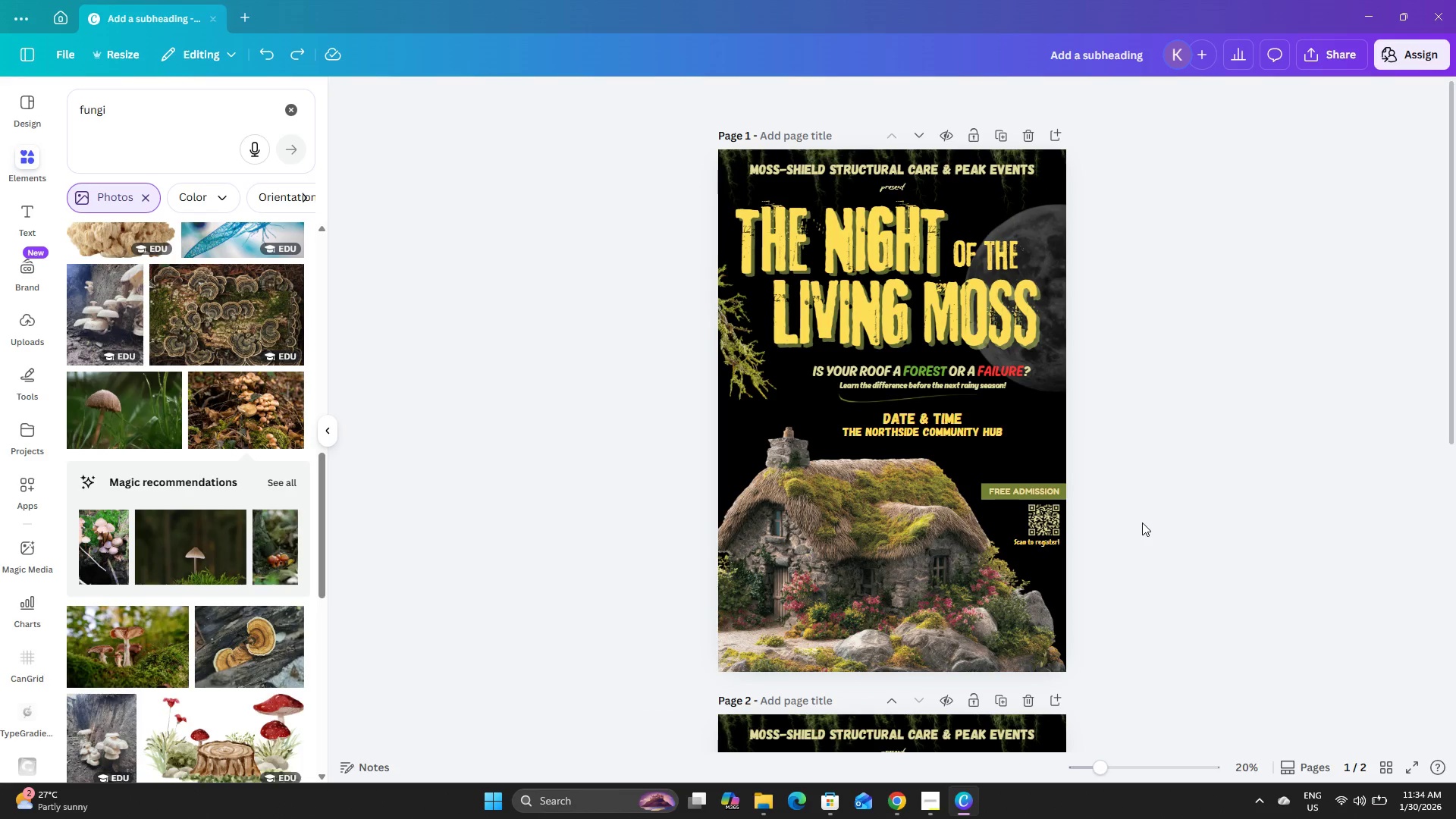 
scroll: coordinate [1141, 522], scroll_direction: down, amount: 8.0
 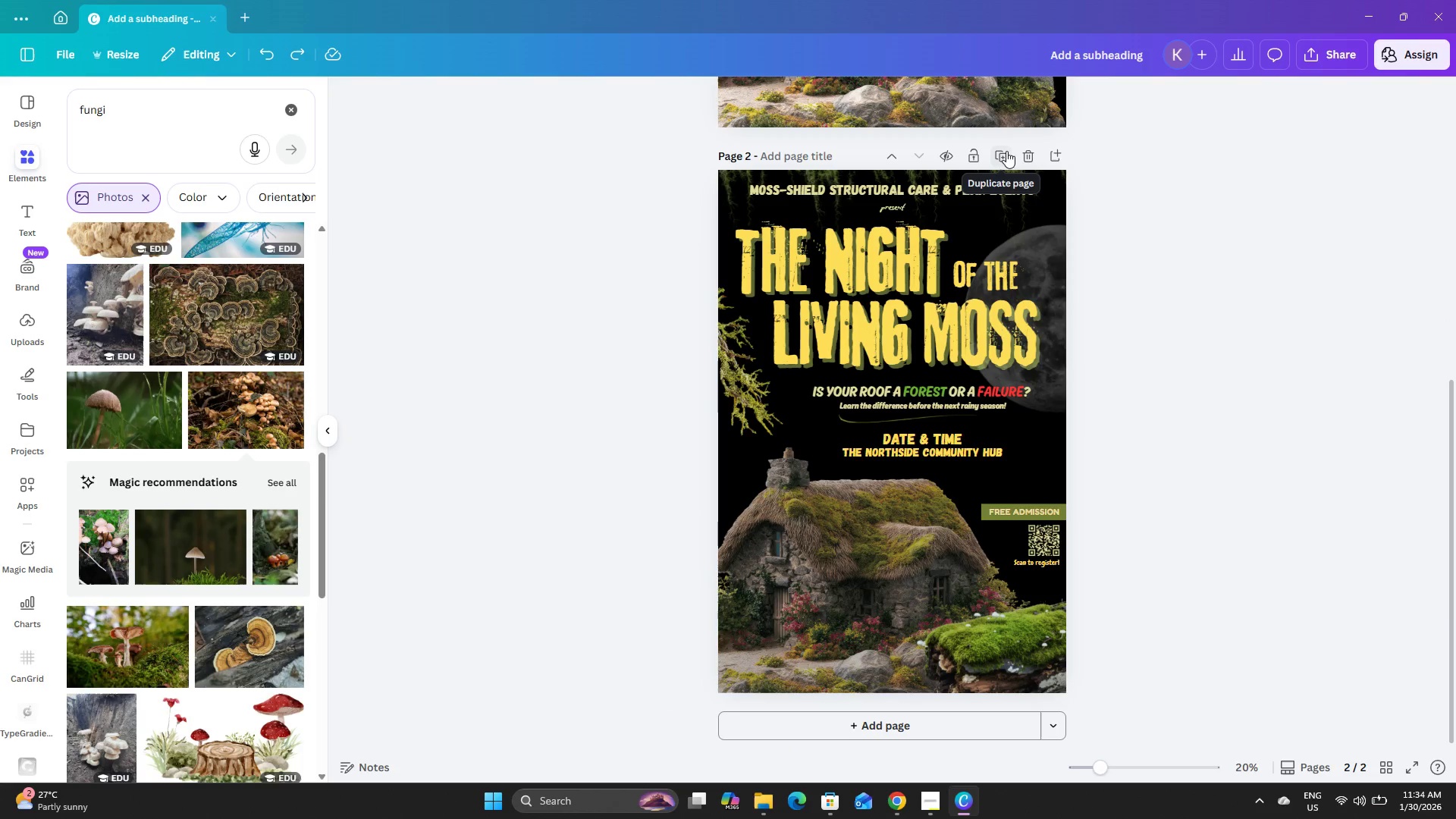 
scroll: coordinate [993, 387], scroll_direction: up, amount: 5.0
 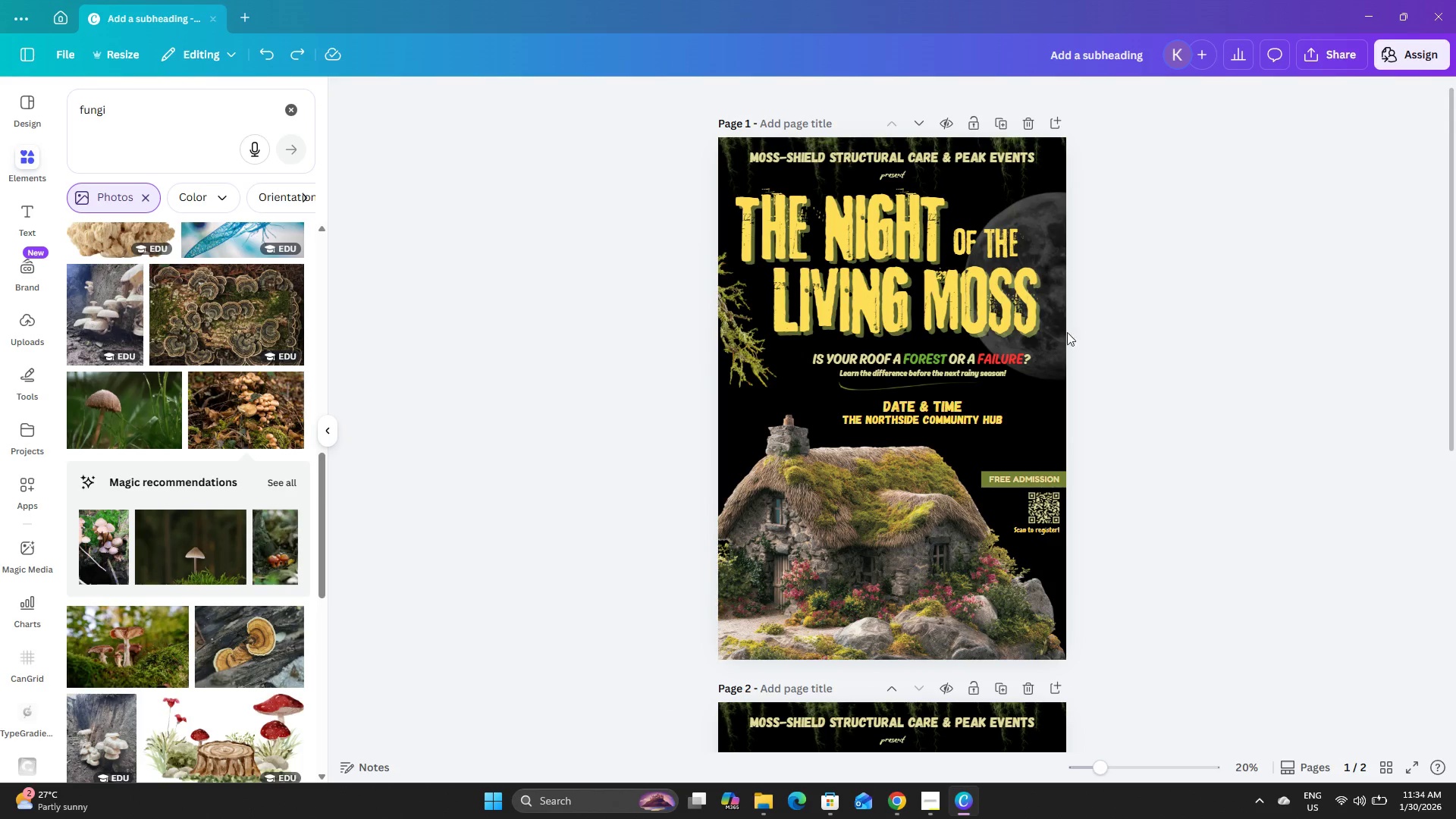 
scroll: coordinate [1050, 353], scroll_direction: down, amount: 4.0
 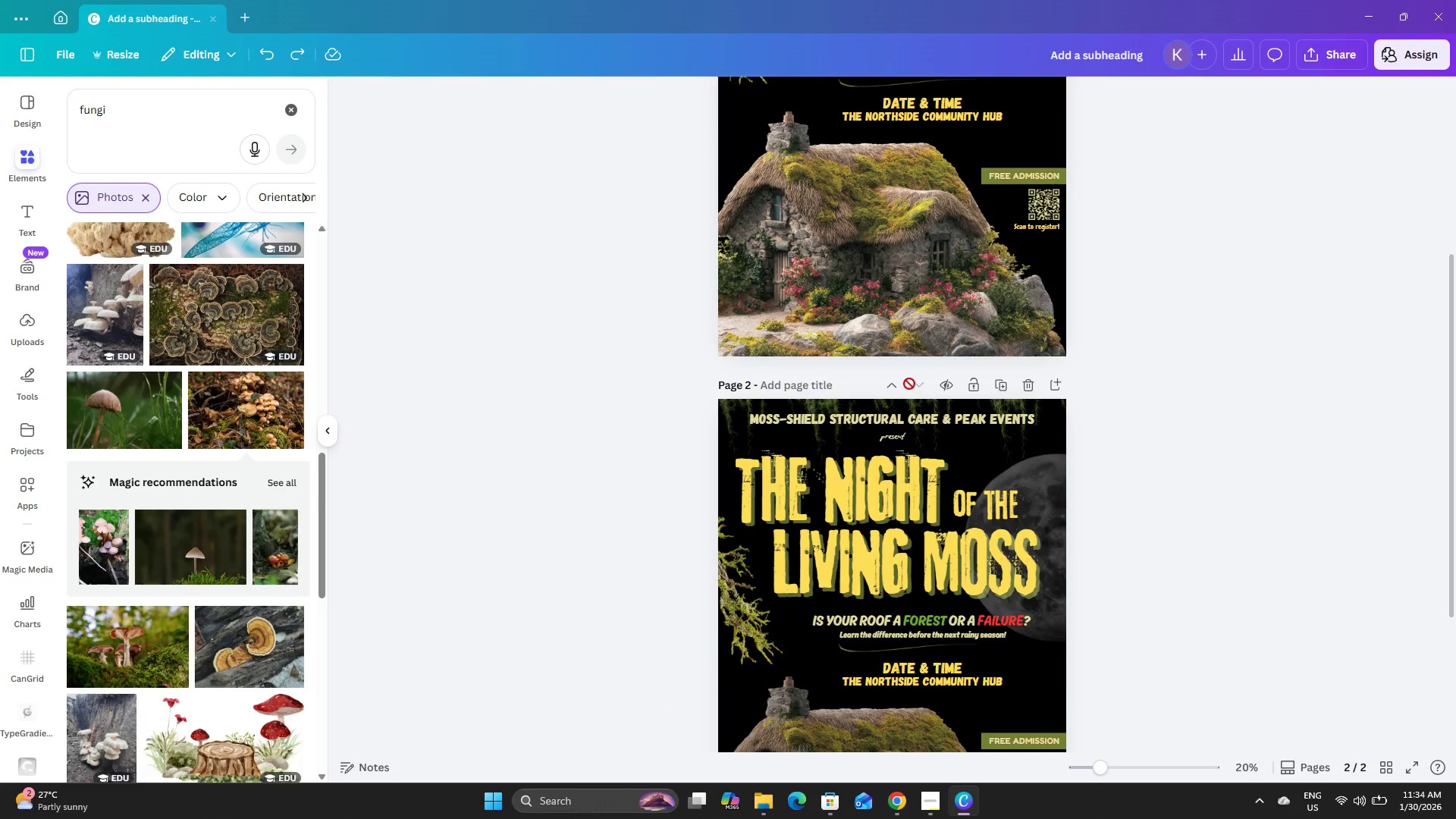 
left_click([893, 384])
 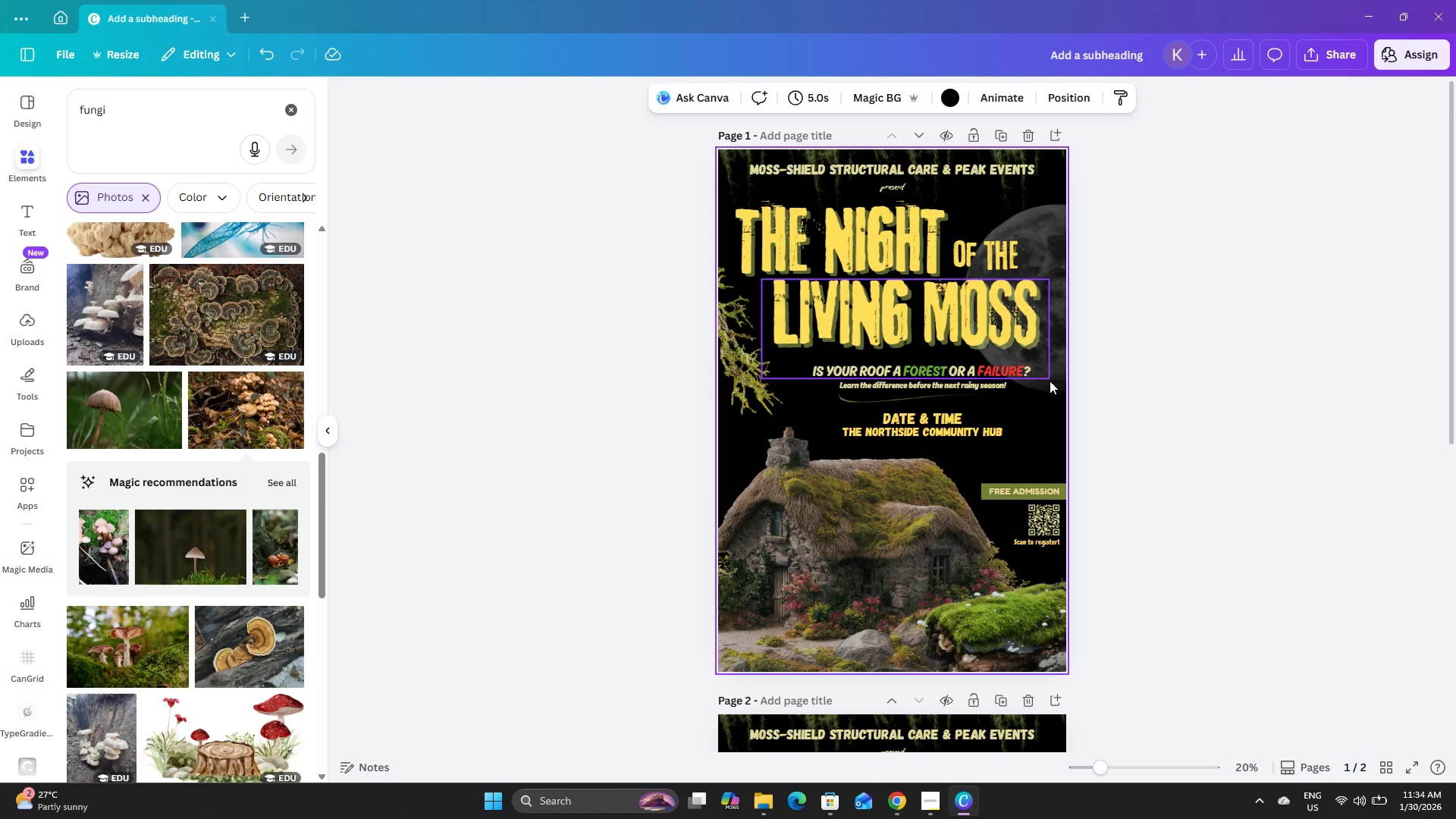 
scroll: coordinate [1059, 389], scroll_direction: down, amount: 1.0
 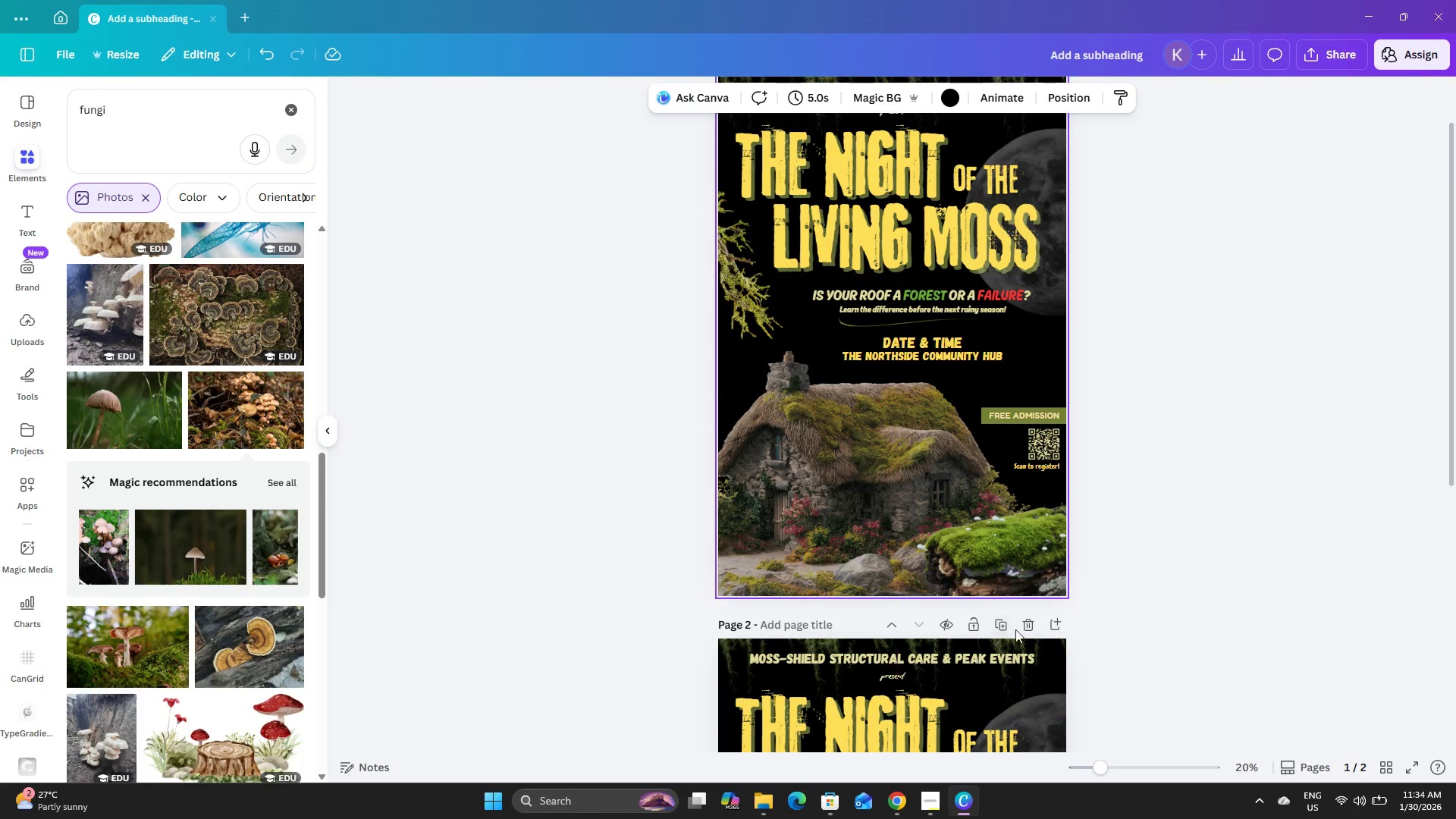 
left_click([1027, 622])
 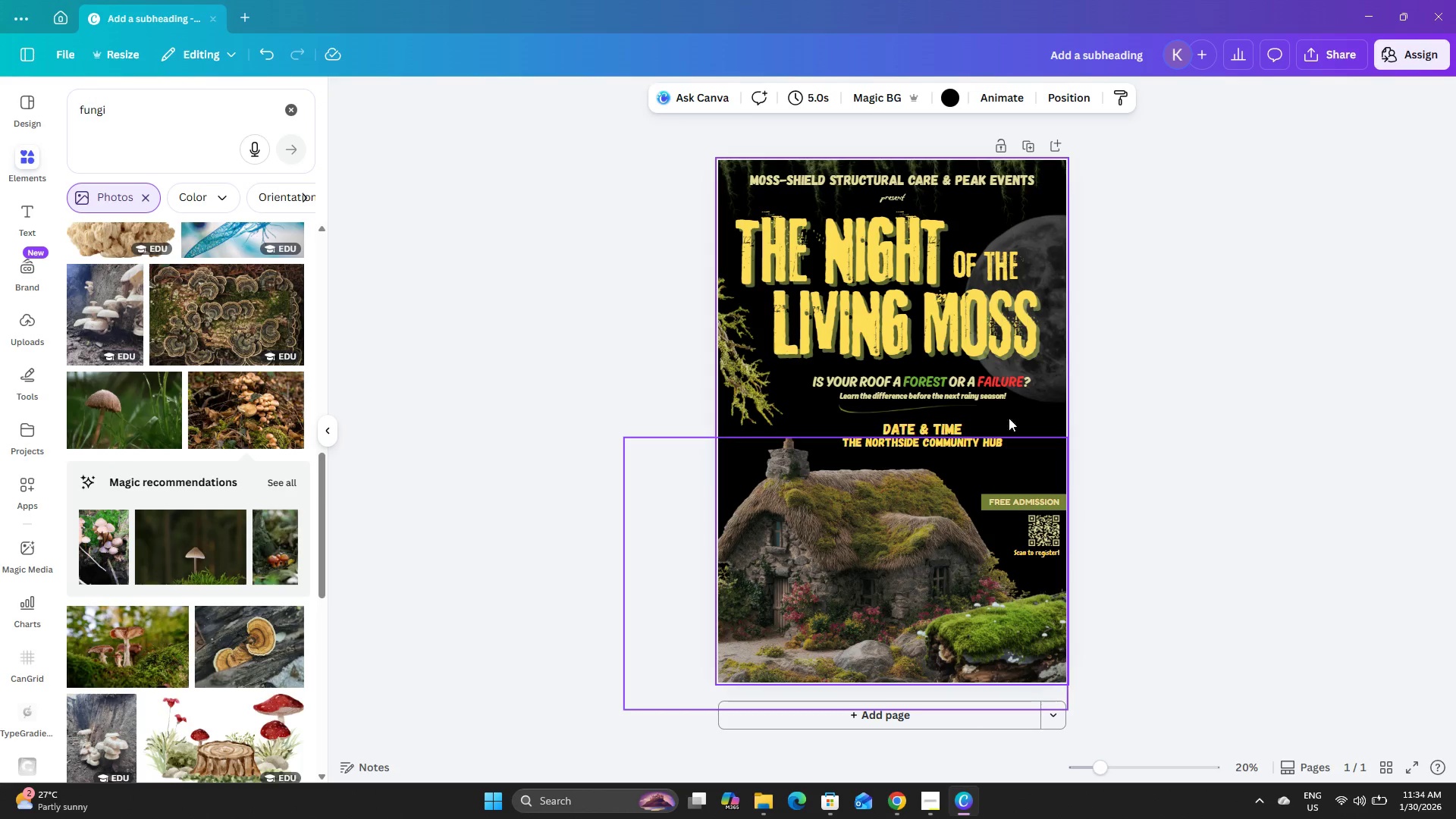 
left_click([1211, 302])
 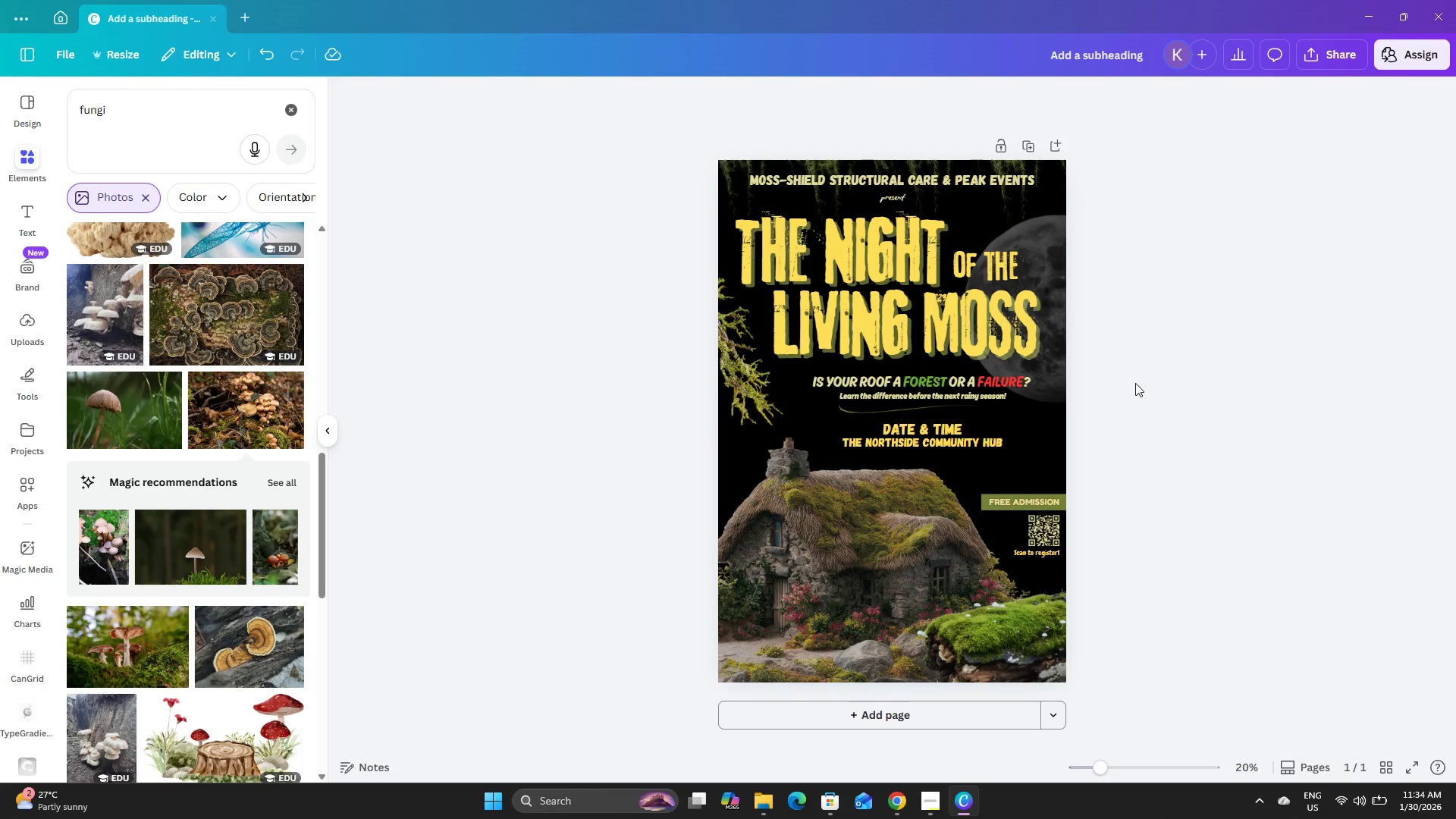 
left_click([1141, 363])
 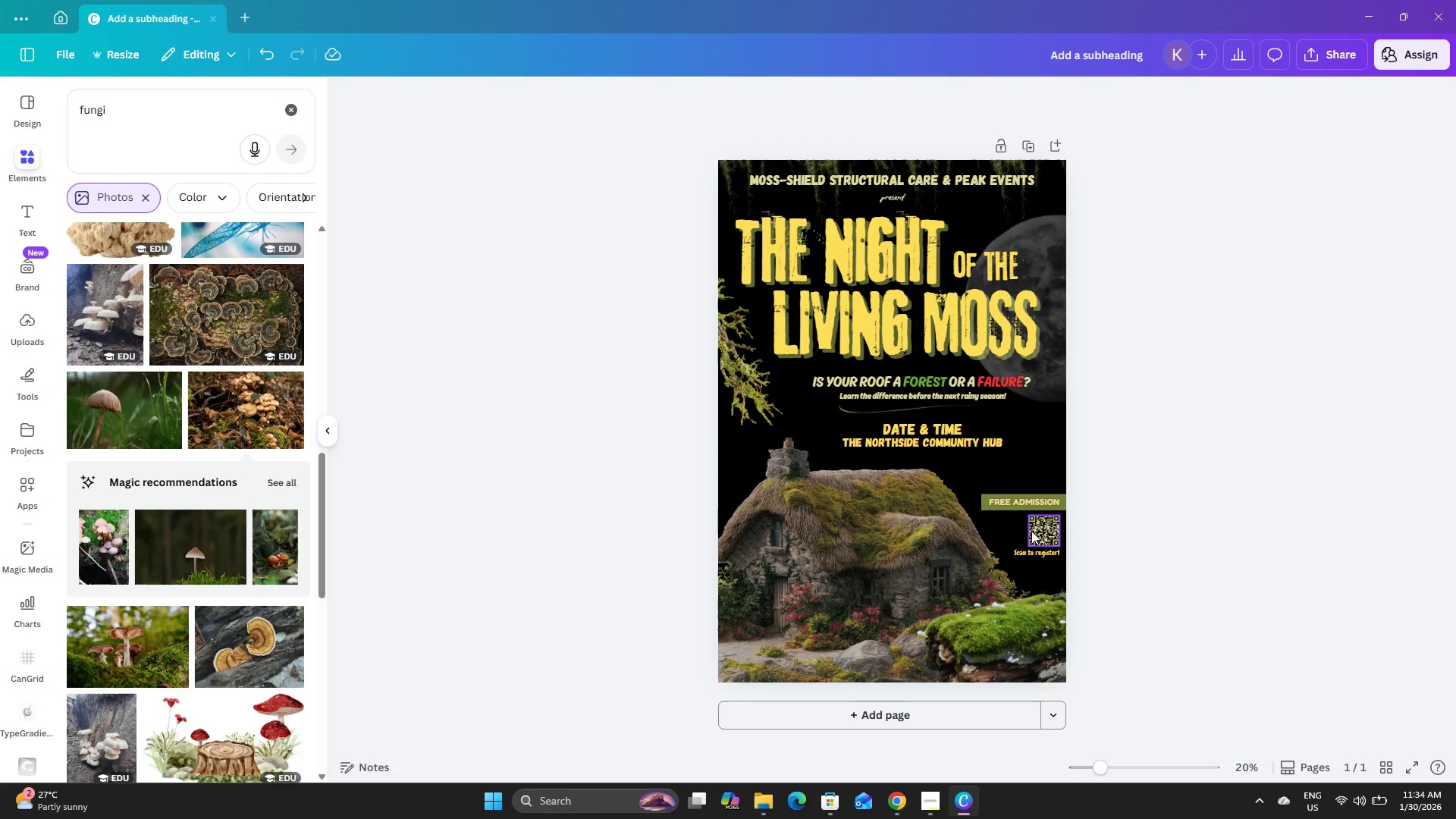 
left_click([1189, 356])
 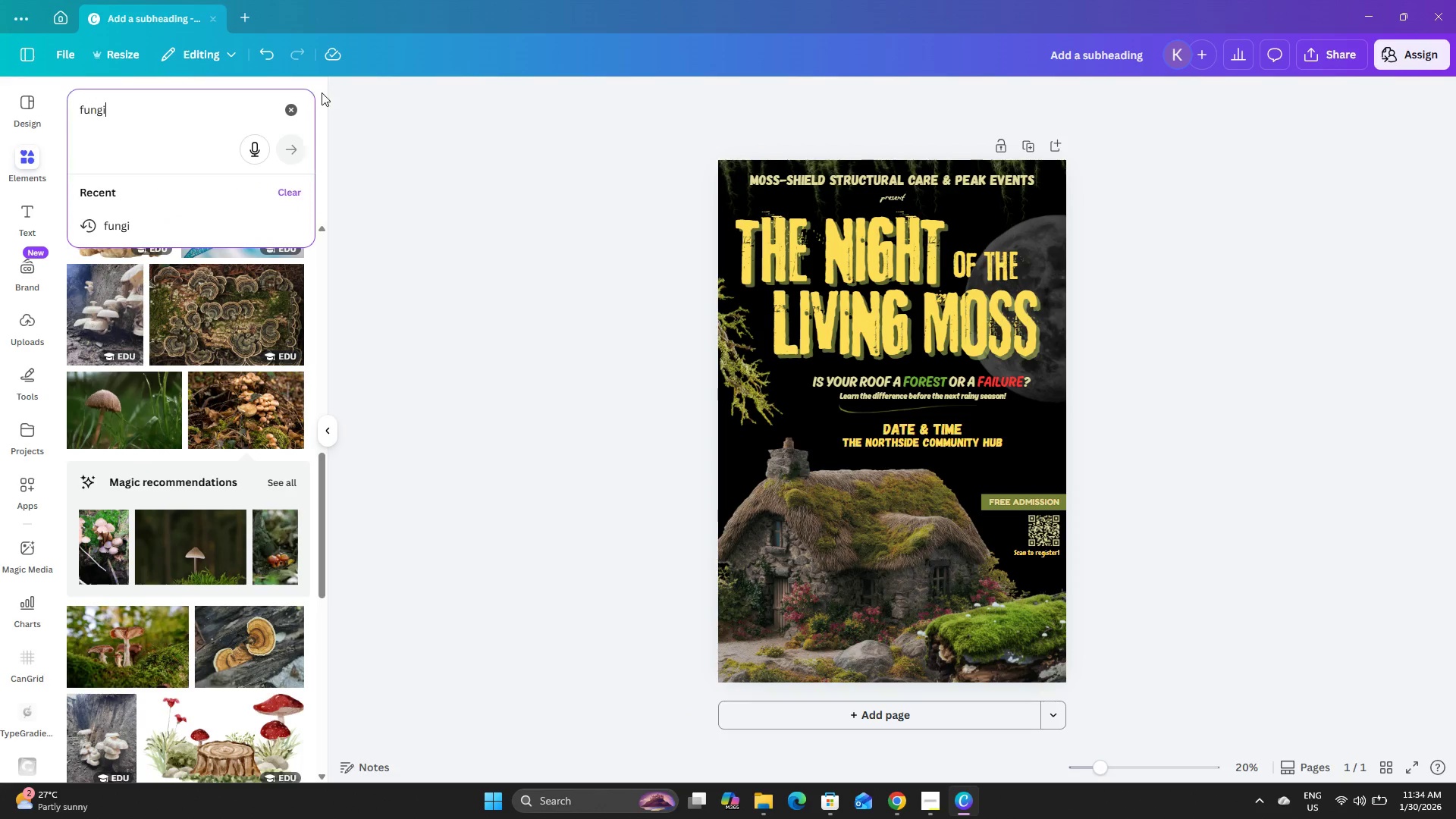 
double_click([187, 110])
 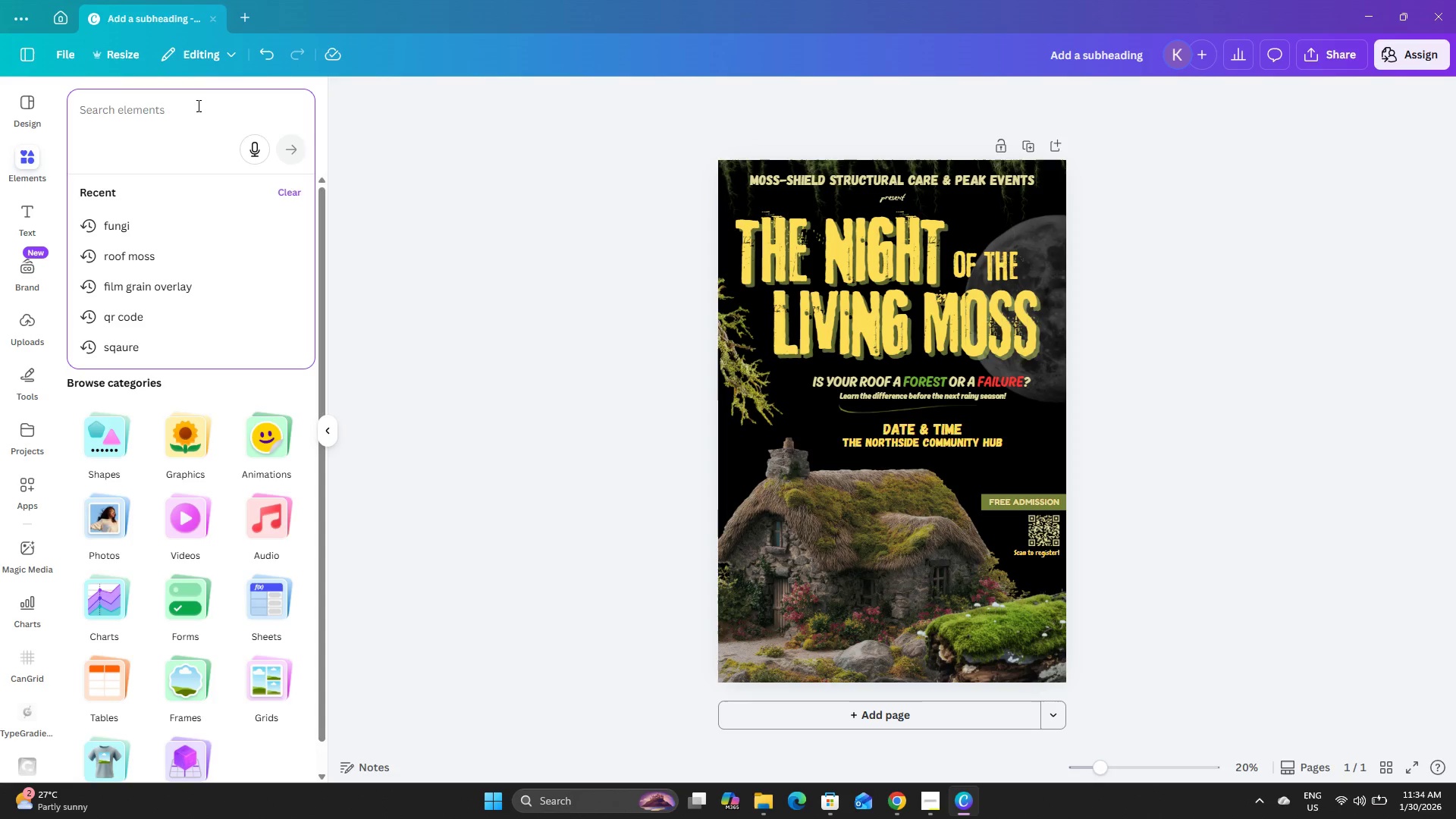 
type(grain)
 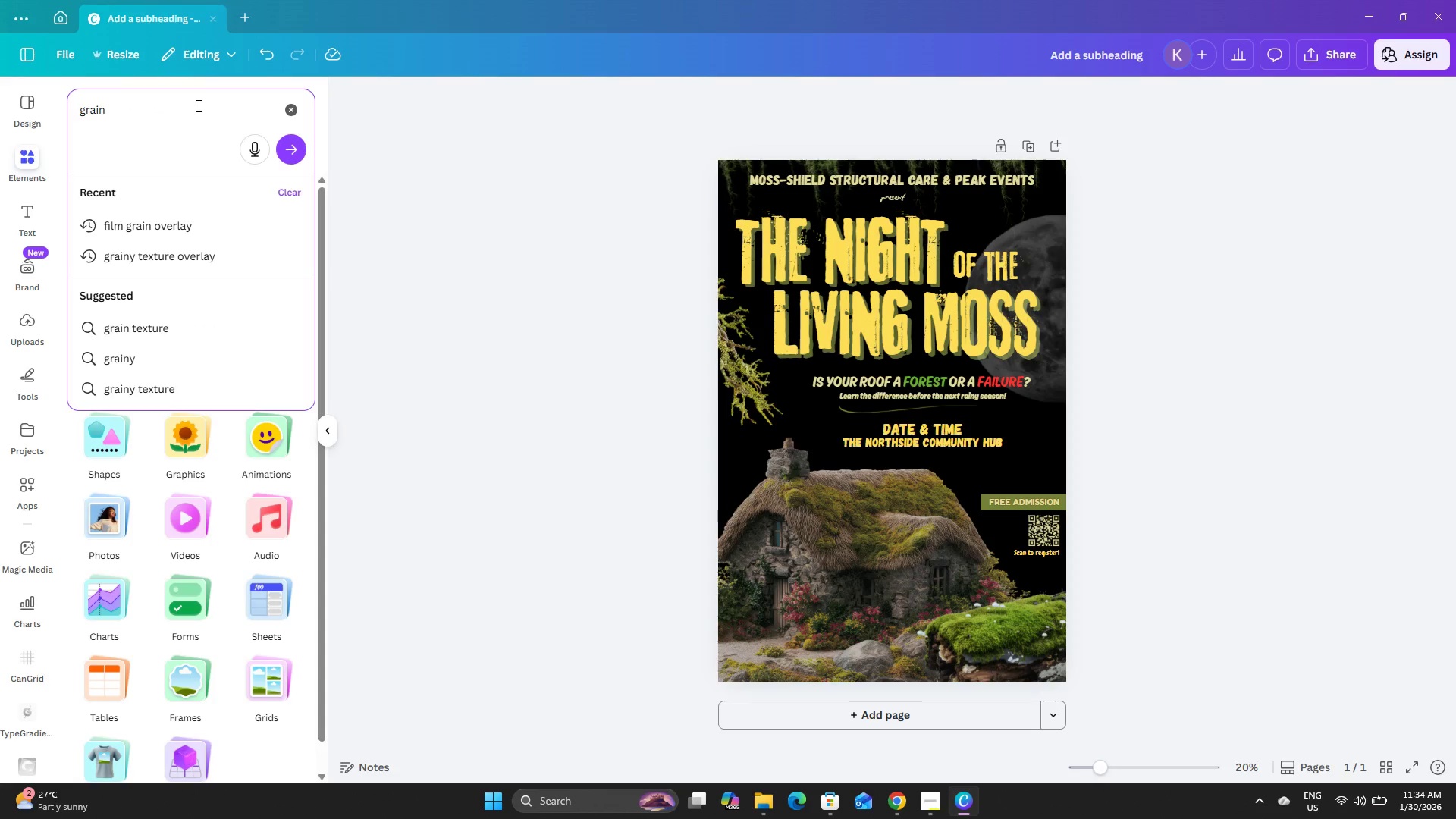 
key(ArrowDown)
 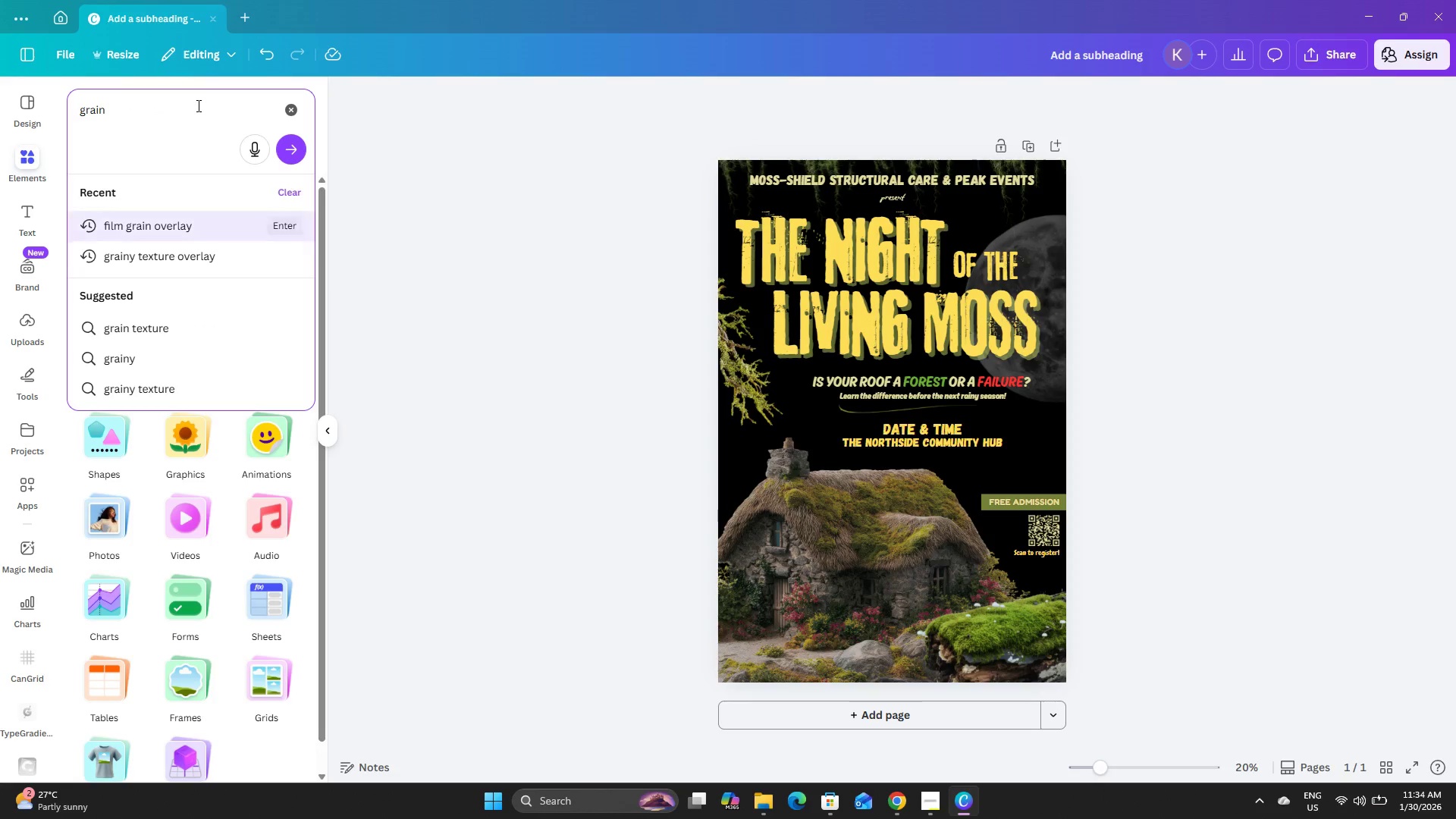 
key(ArrowDown)
 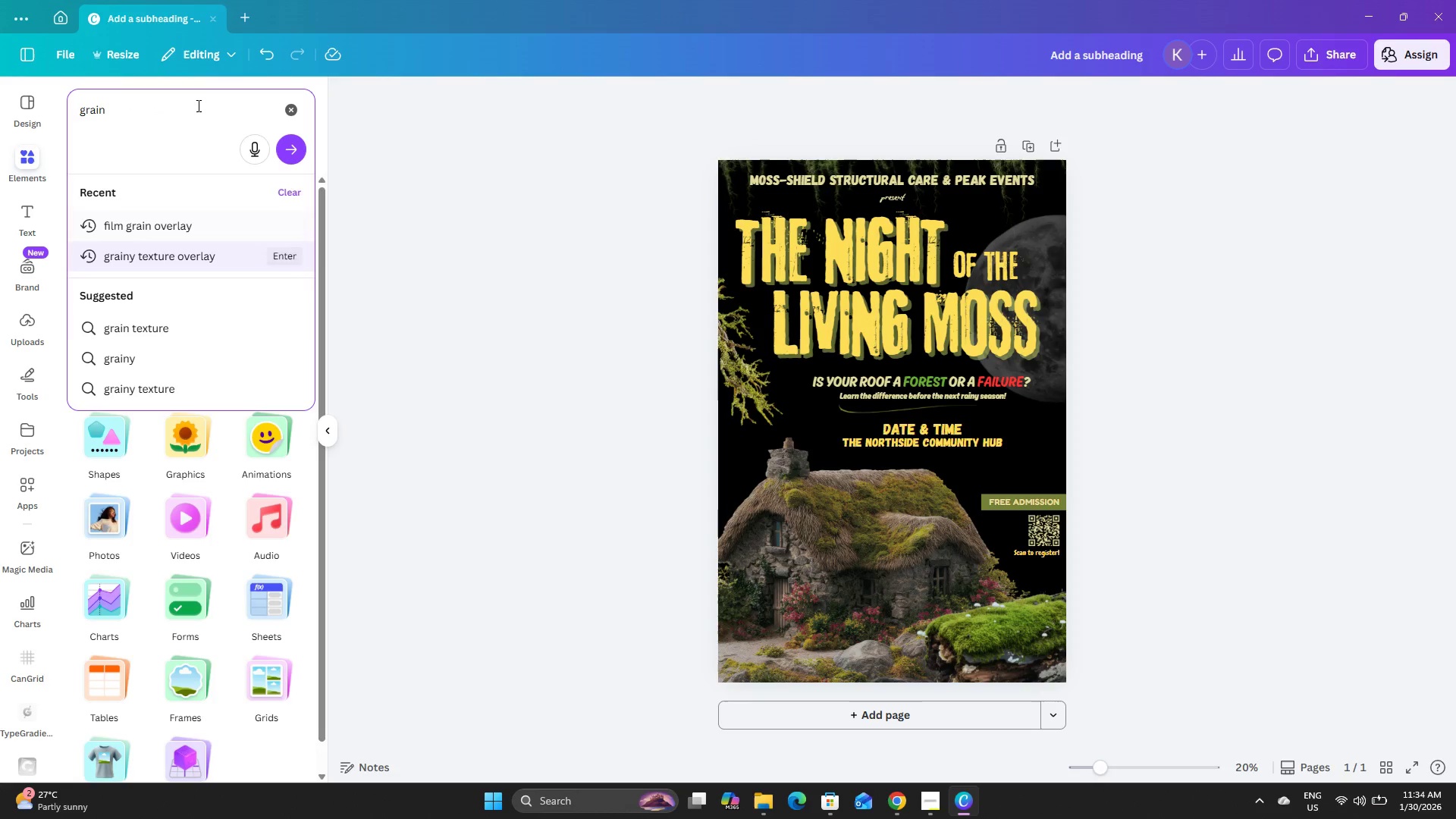 
key(ArrowDown)
 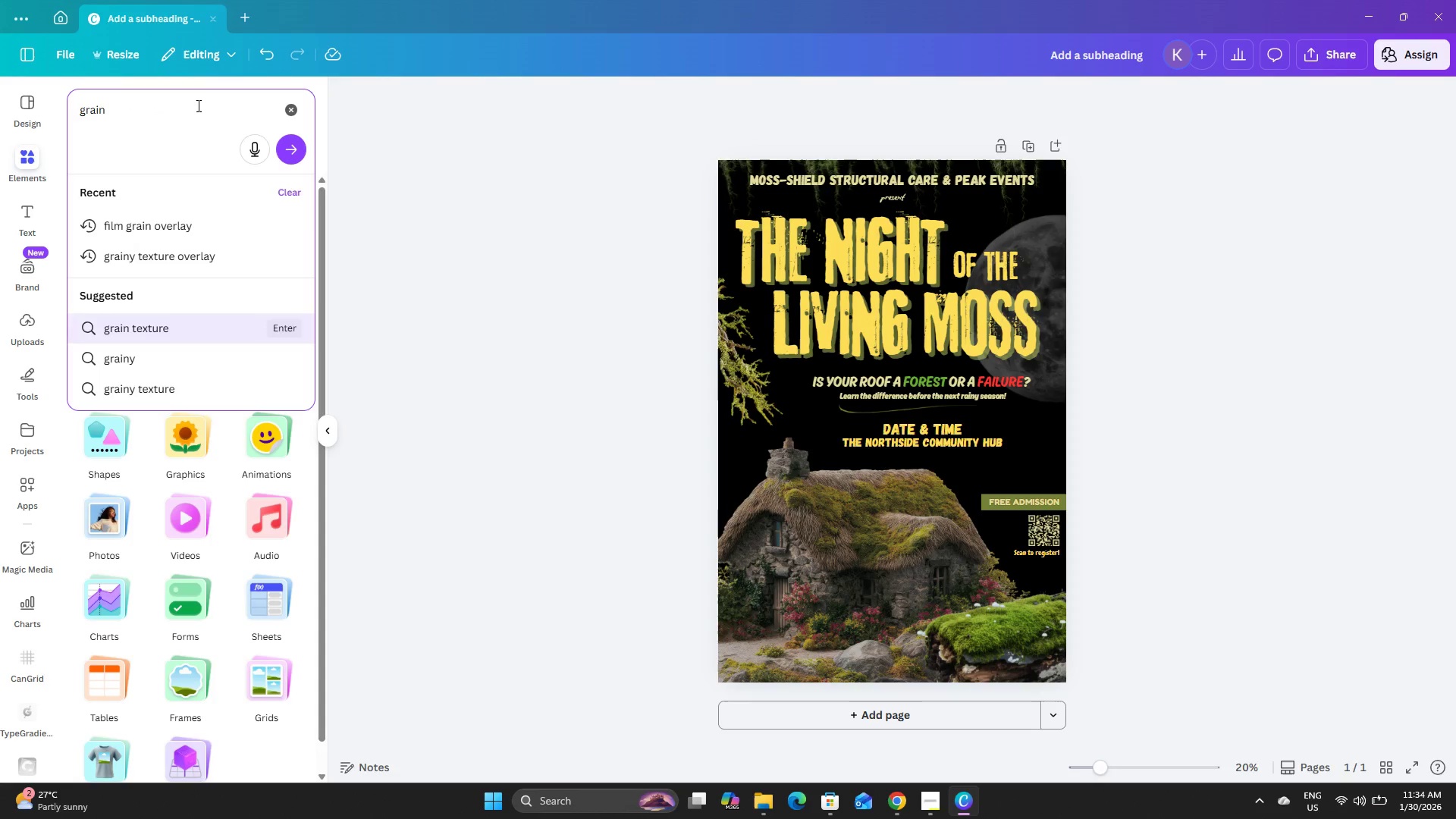 
key(ArrowDown)
 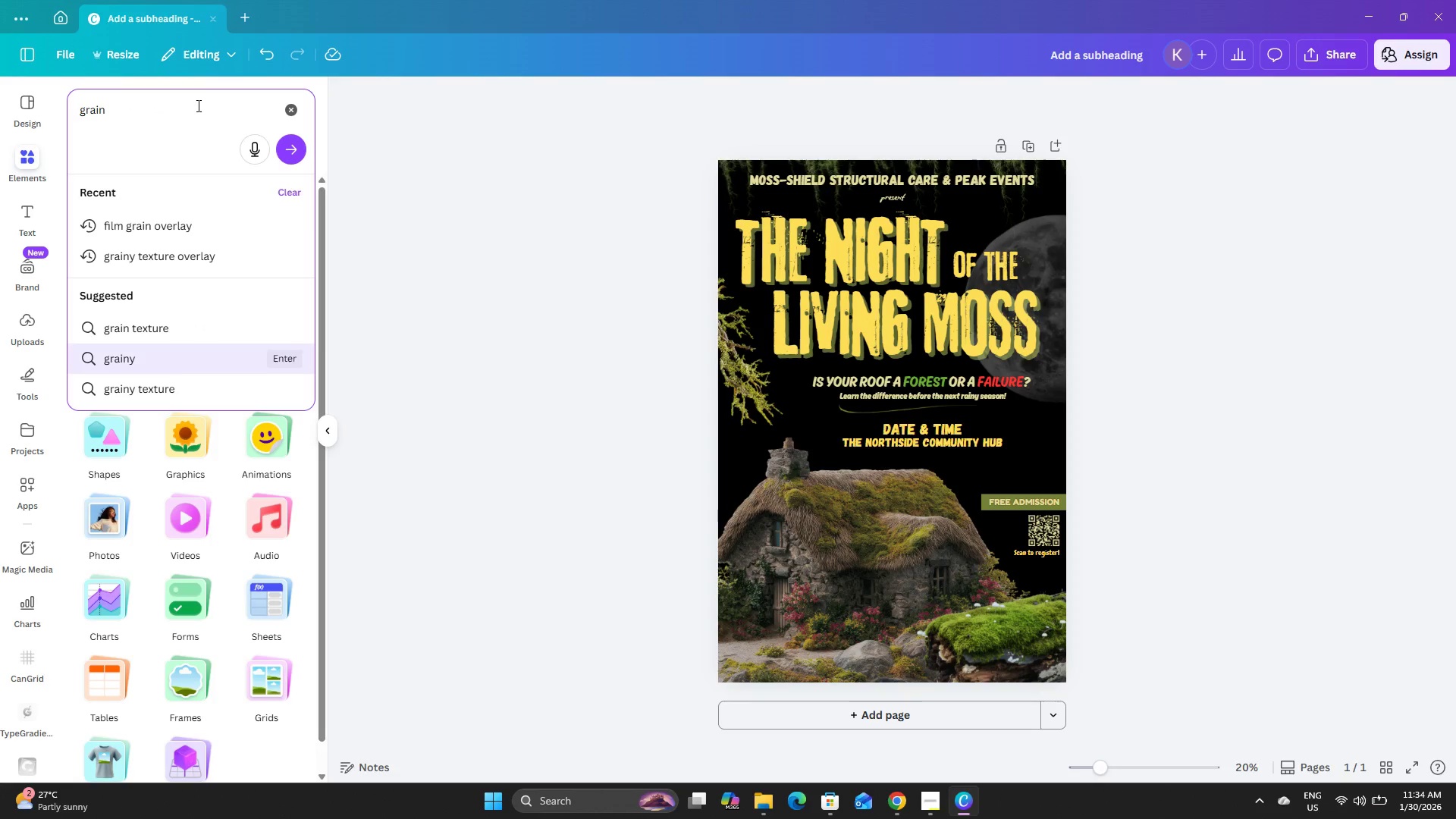 
key(ArrowUp)
 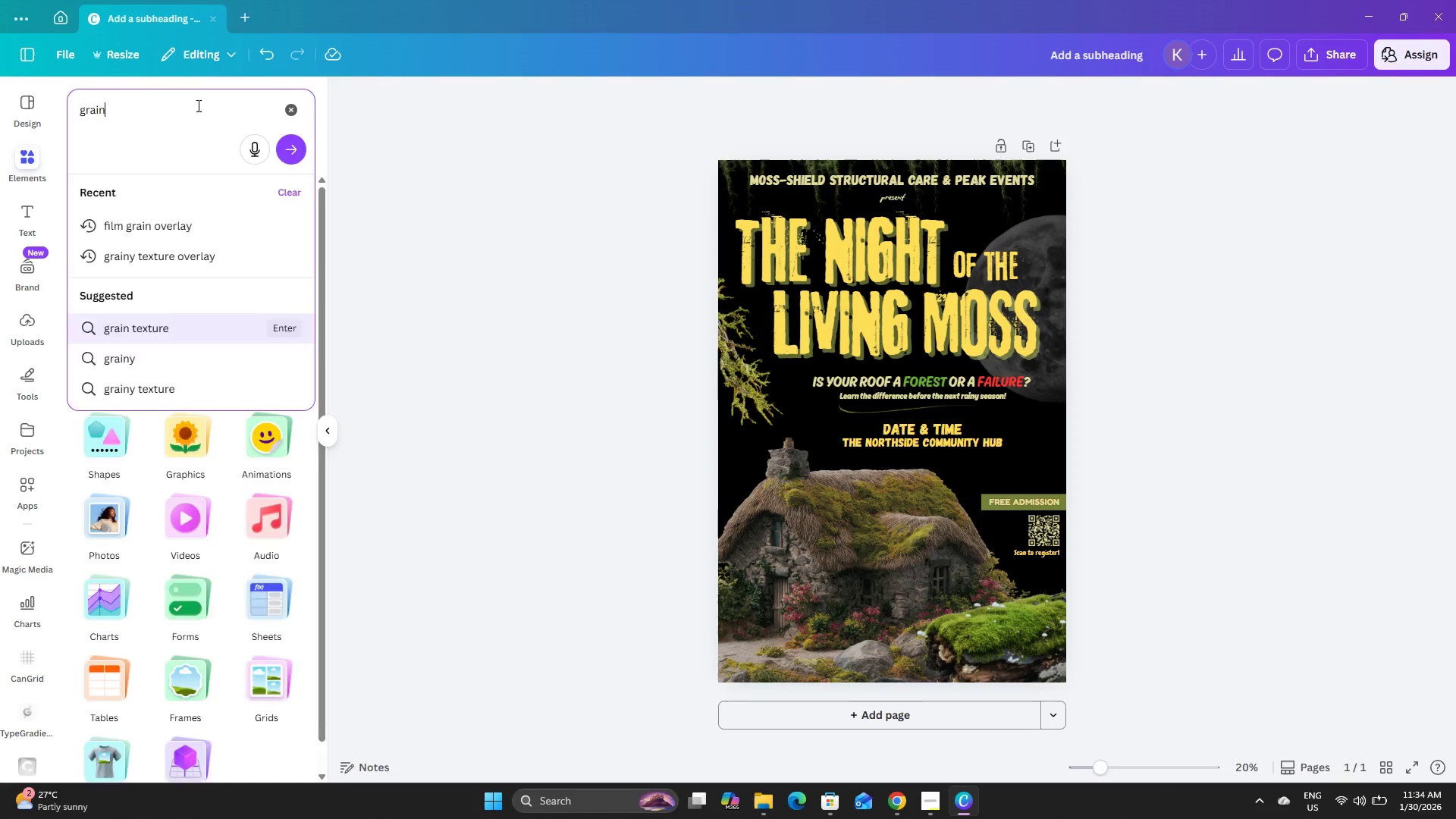 
key(NumpadEnter)
 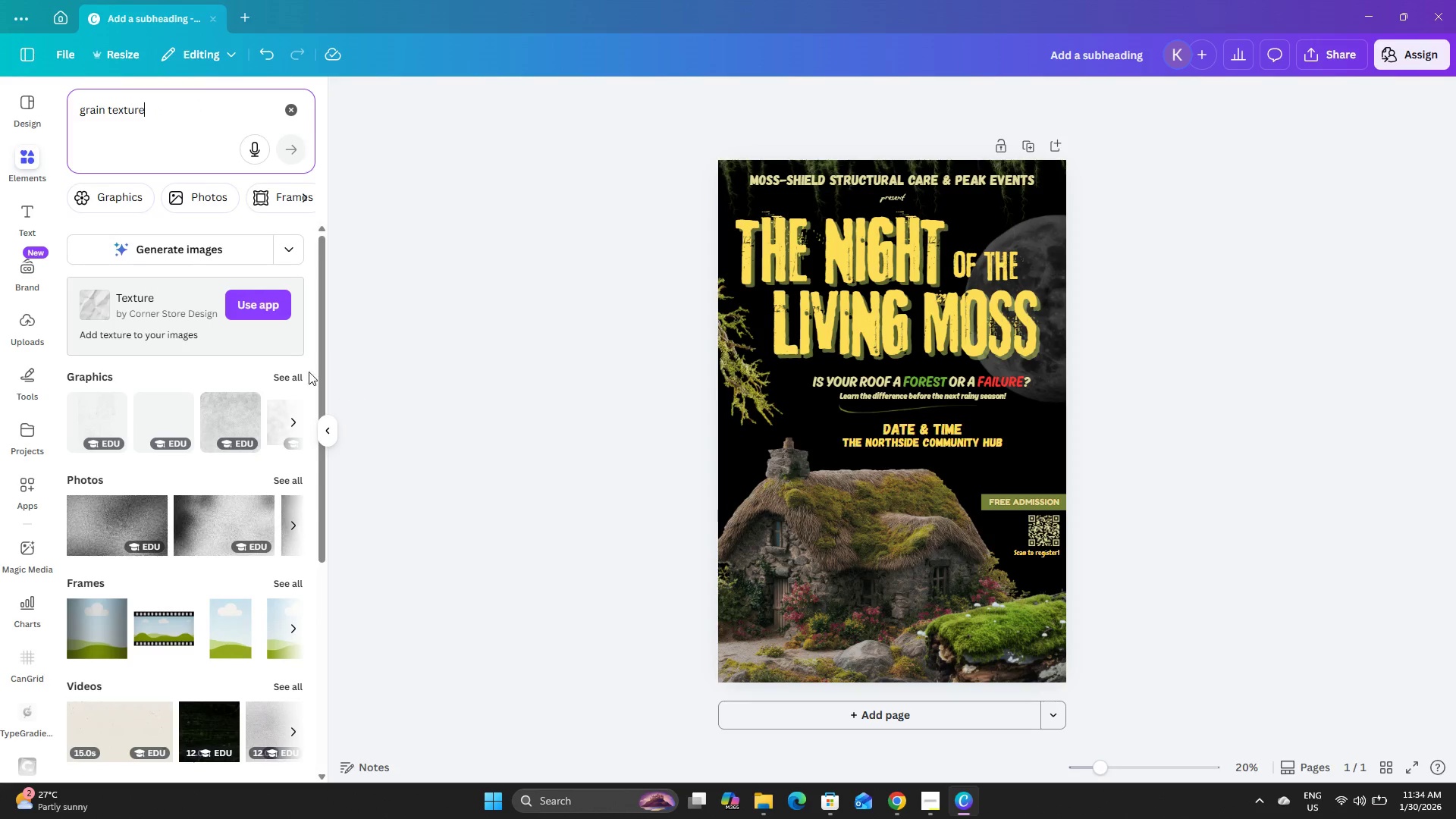 
left_click([277, 378])
 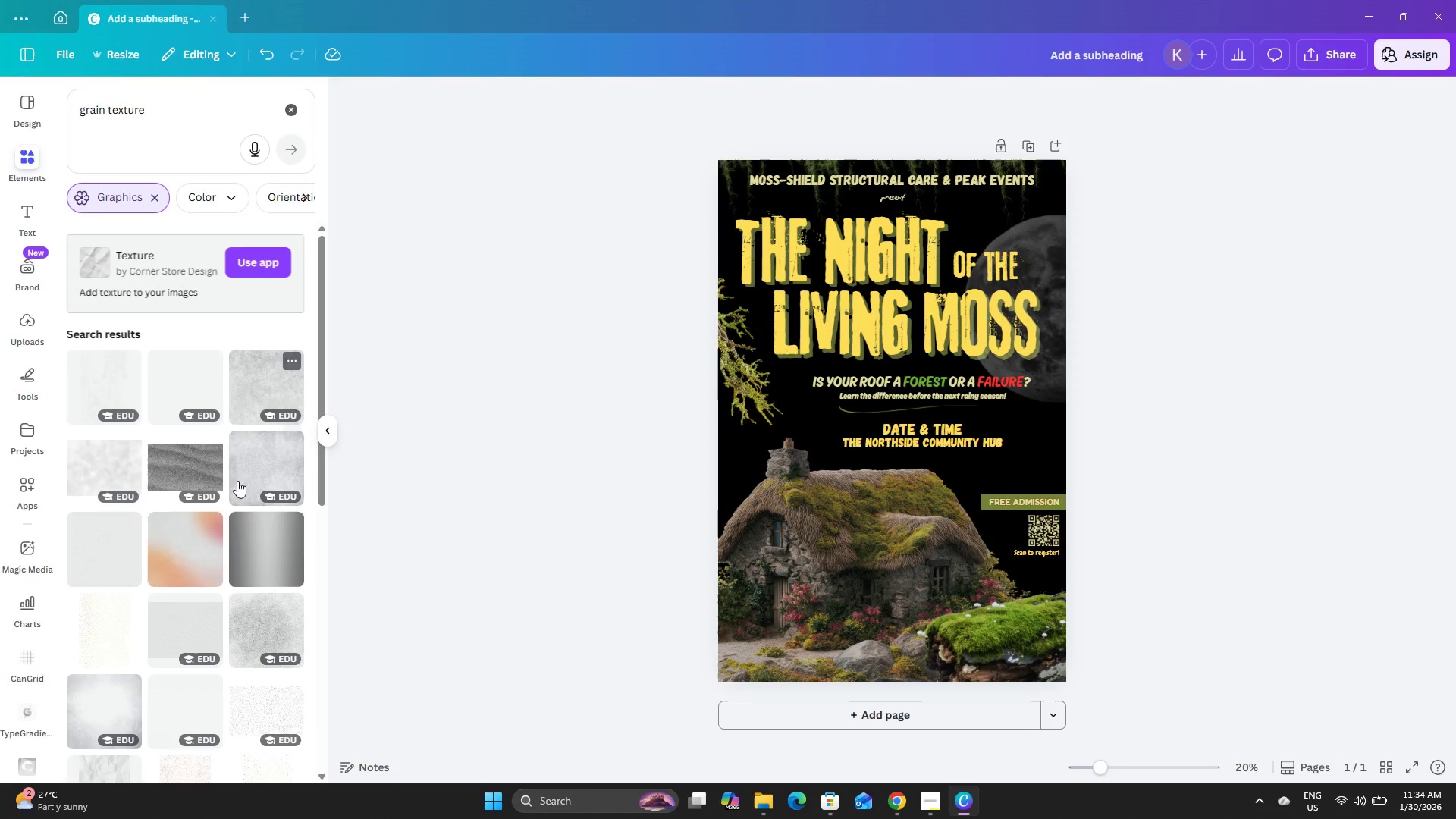 
left_click([196, 471])
 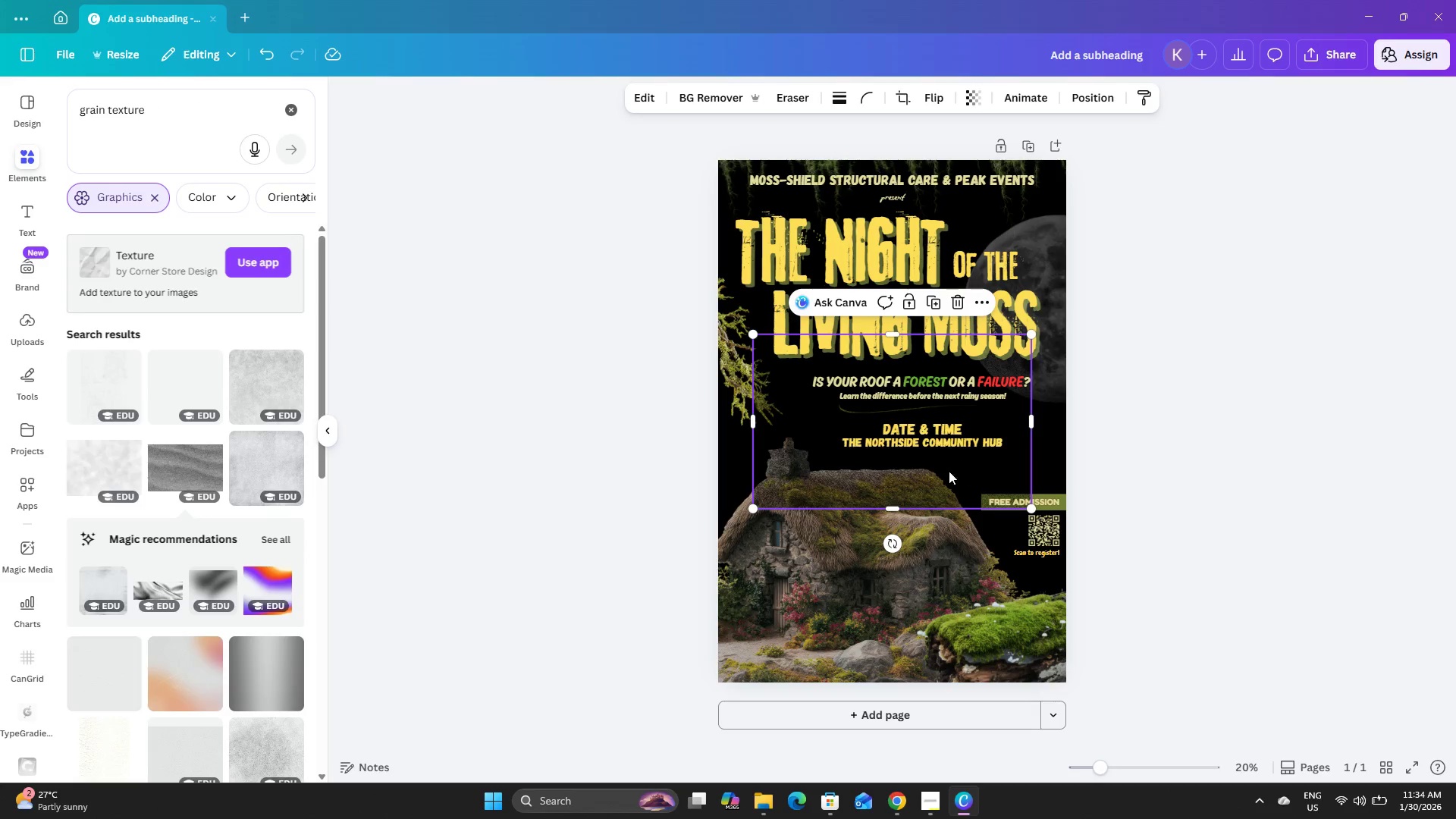 
left_click_drag(start_coordinate=[949, 472], to_coordinate=[884, 291])
 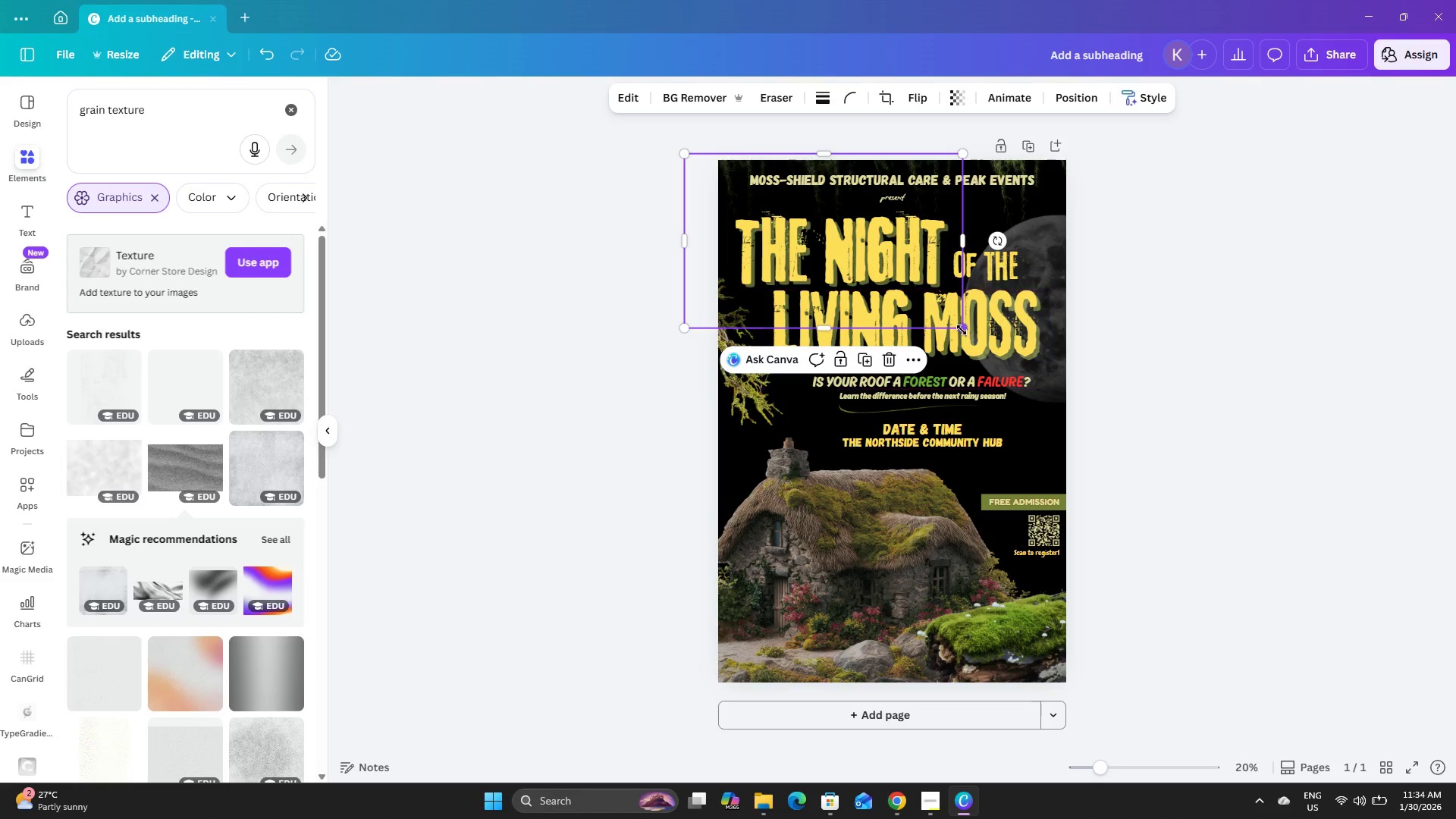 
left_click_drag(start_coordinate=[962, 329], to_coordinate=[1230, 663])
 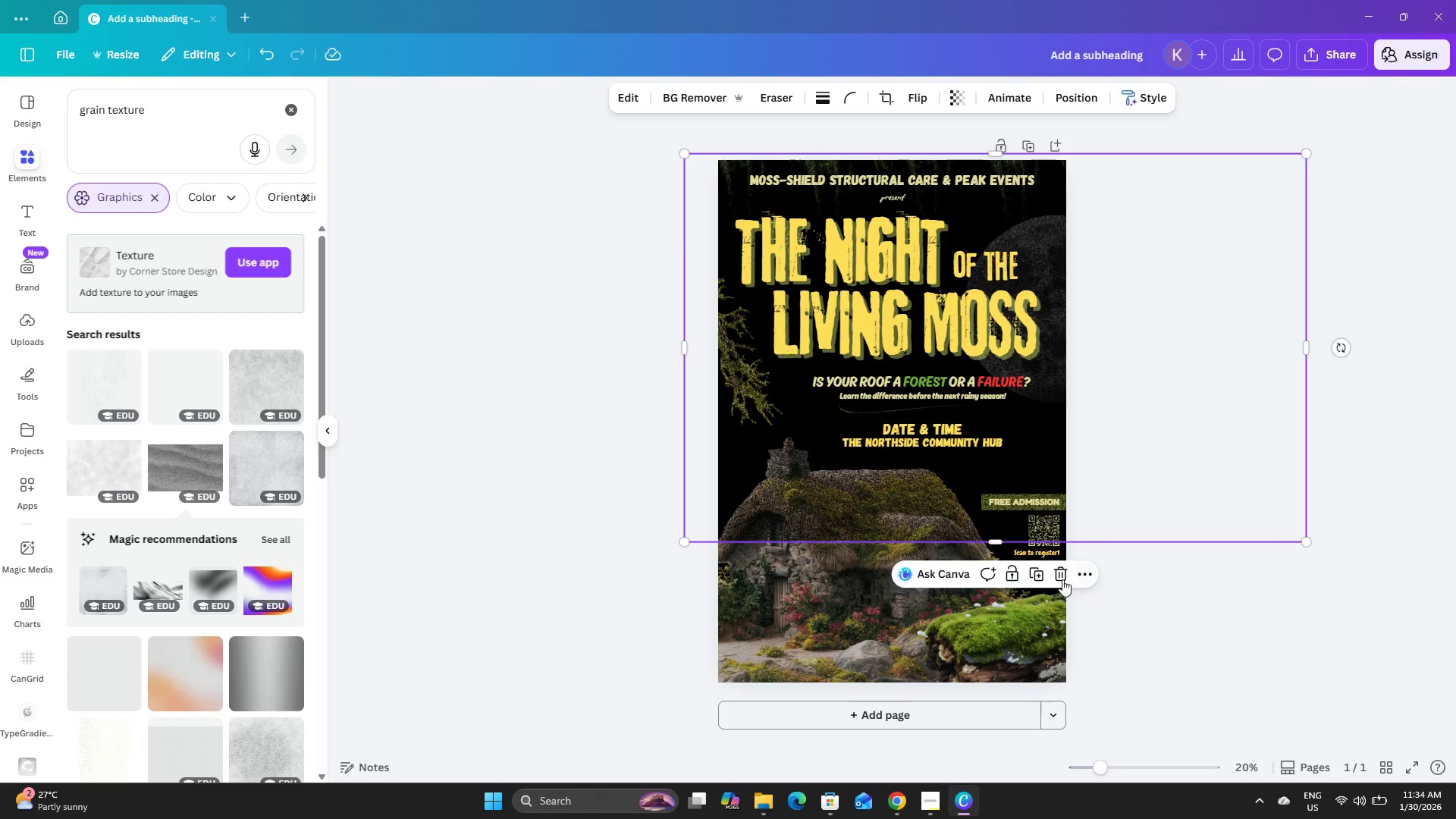 
left_click([1062, 575])
 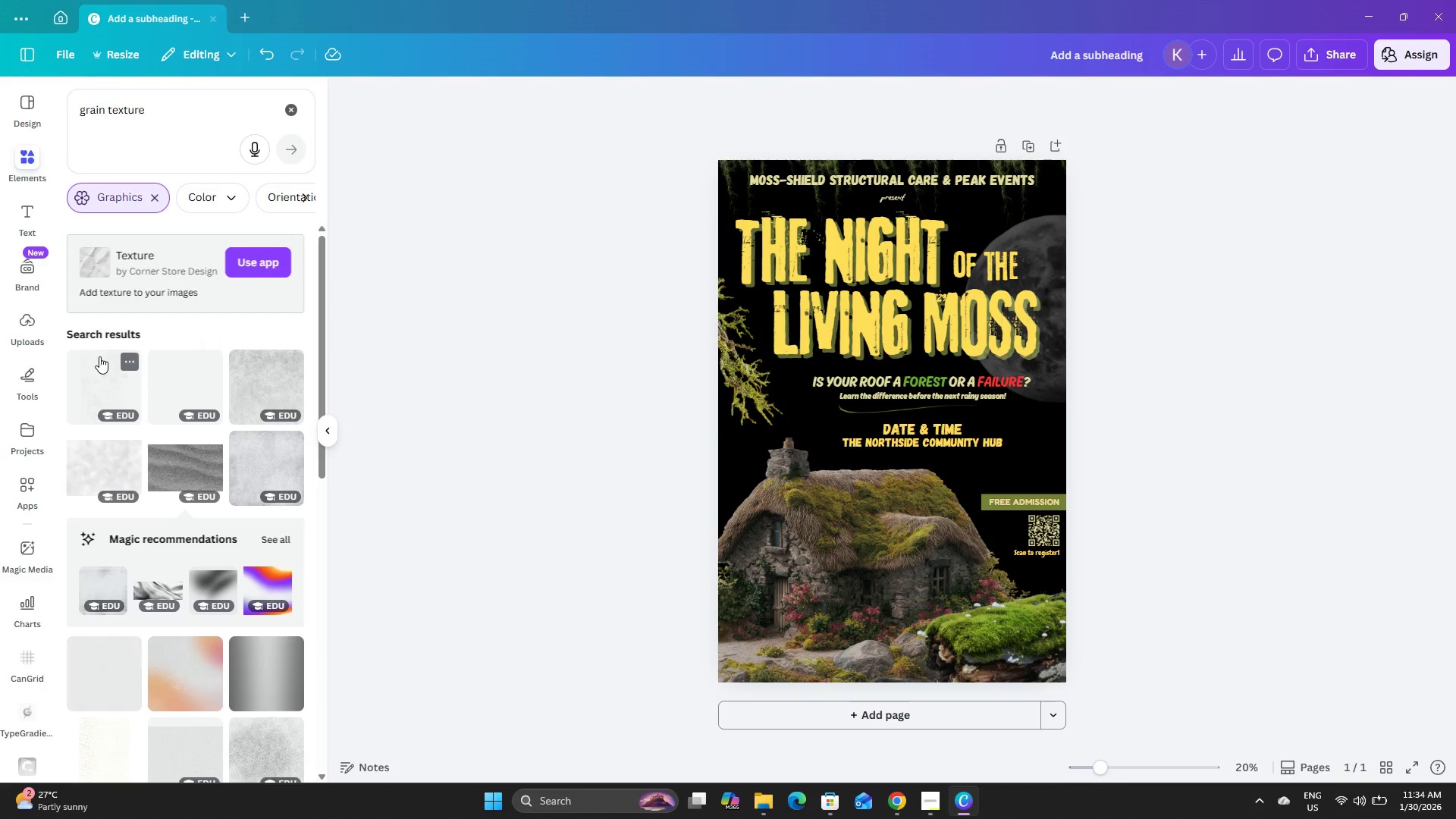 
scroll: coordinate [263, 376], scroll_direction: down, amount: 1.0
 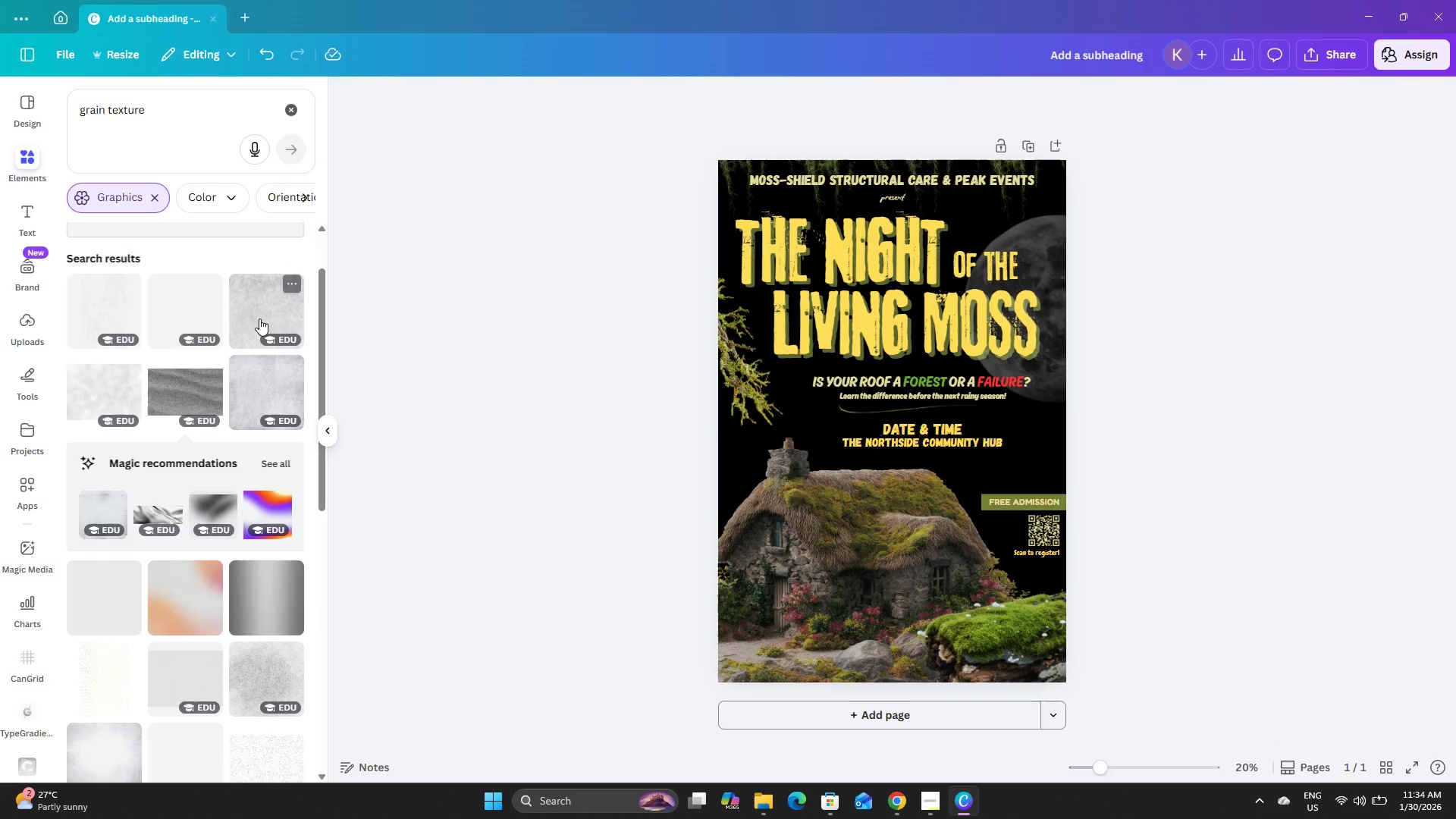 
left_click([258, 300])
 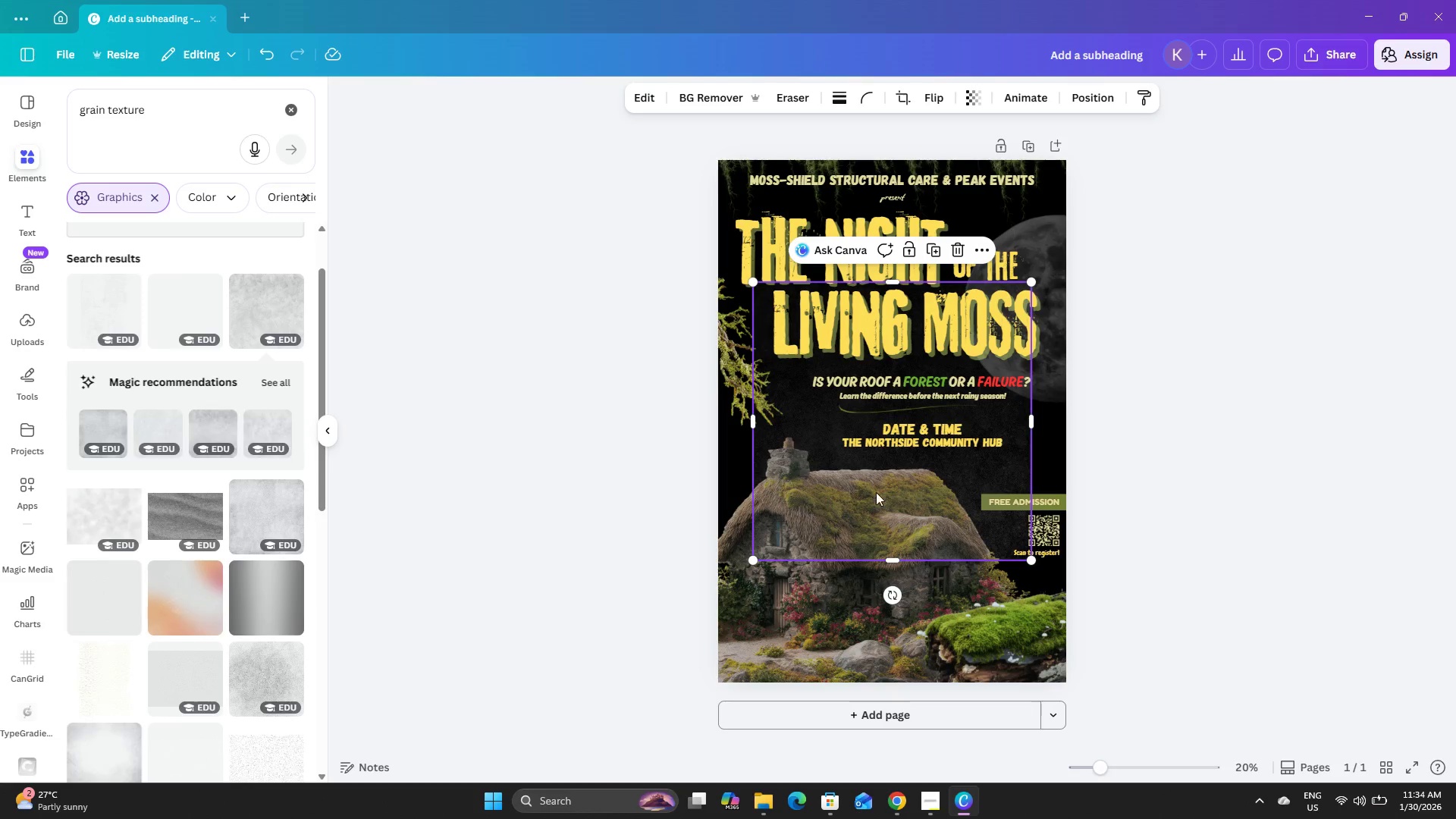 
left_click_drag(start_coordinate=[915, 488], to_coordinate=[839, 612])
 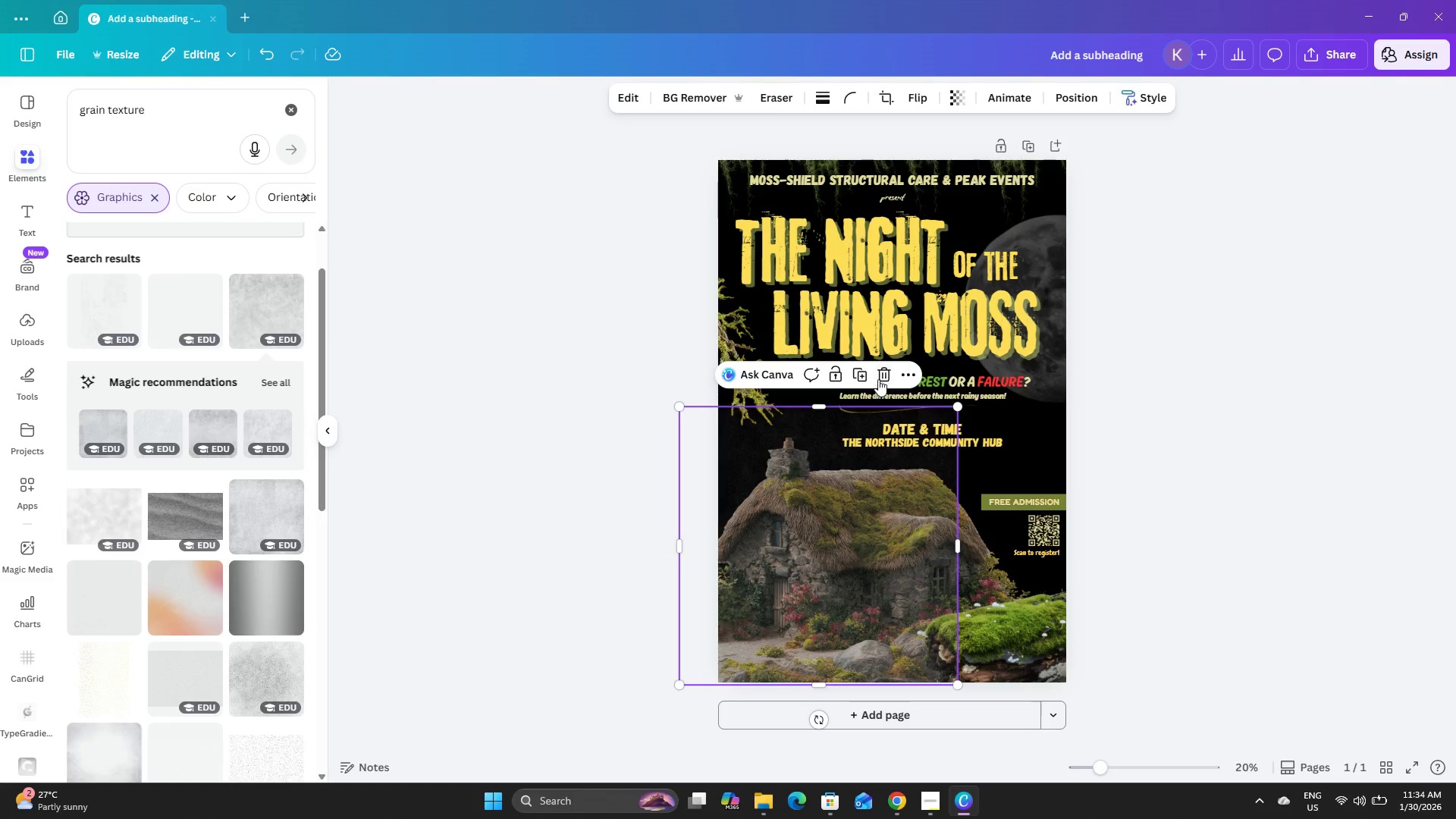 
left_click([883, 374])
 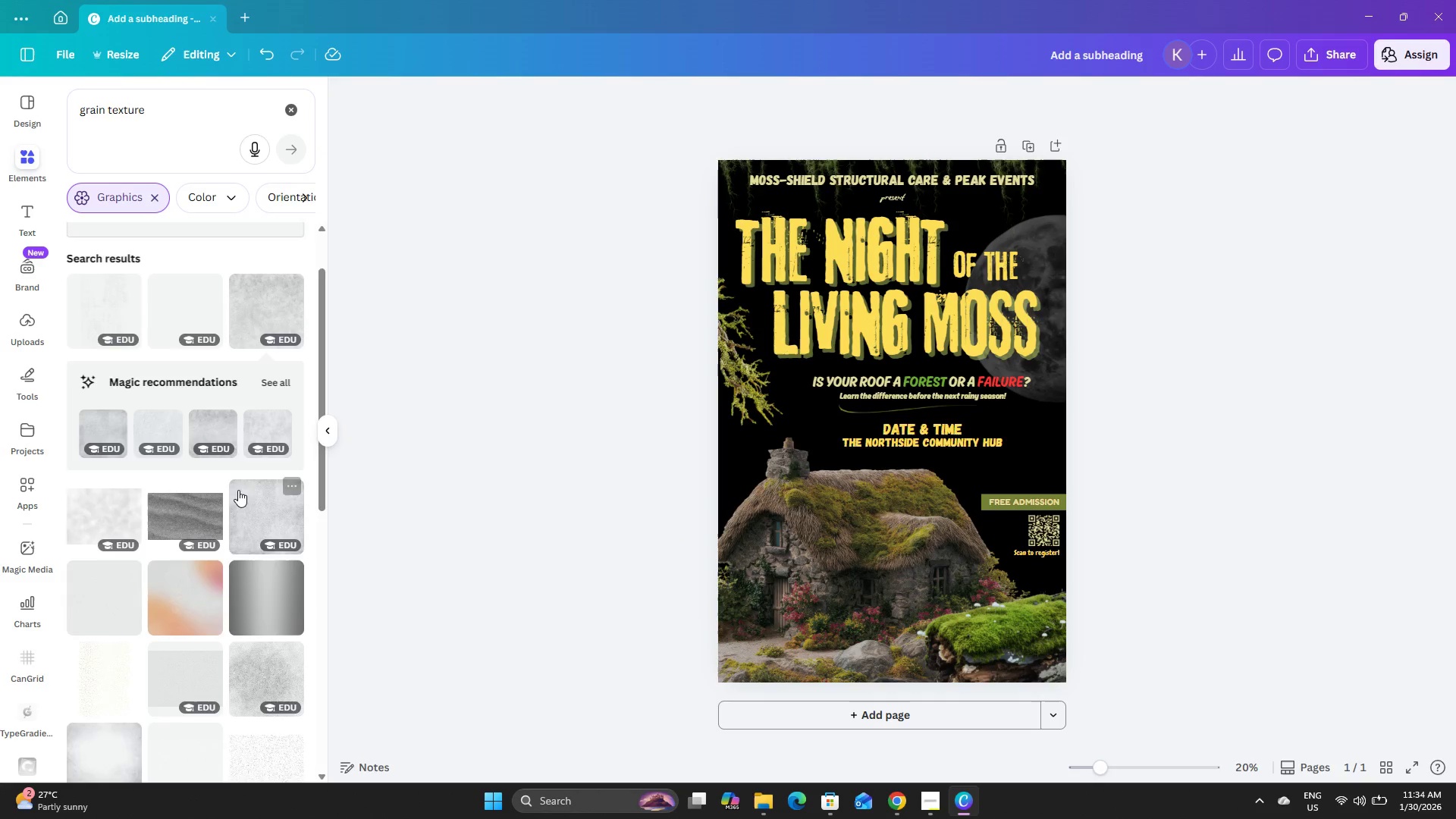 
scroll: coordinate [238, 490], scroll_direction: down, amount: 3.0
 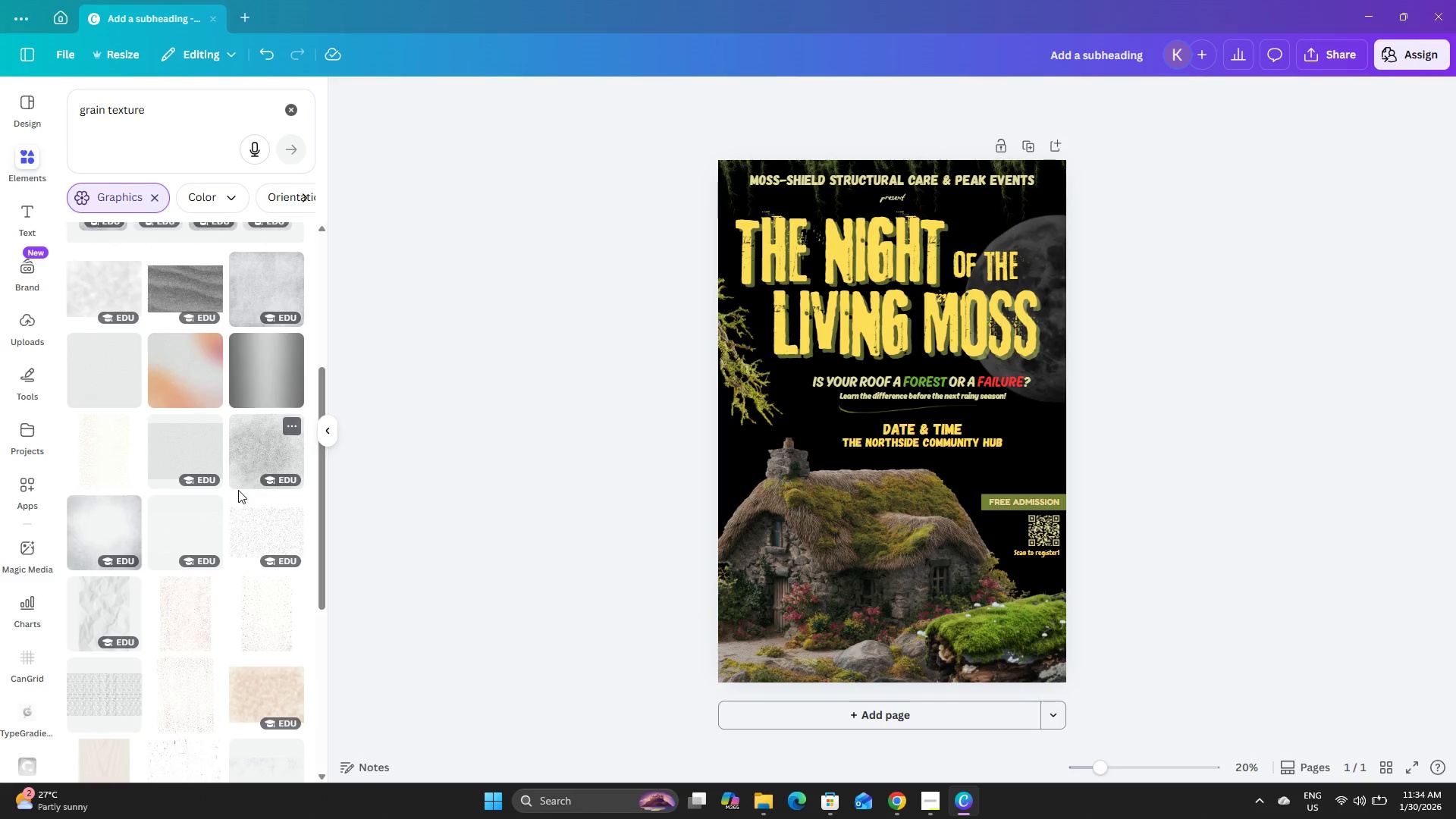 
scroll: coordinate [238, 490], scroll_direction: up, amount: 16.0
 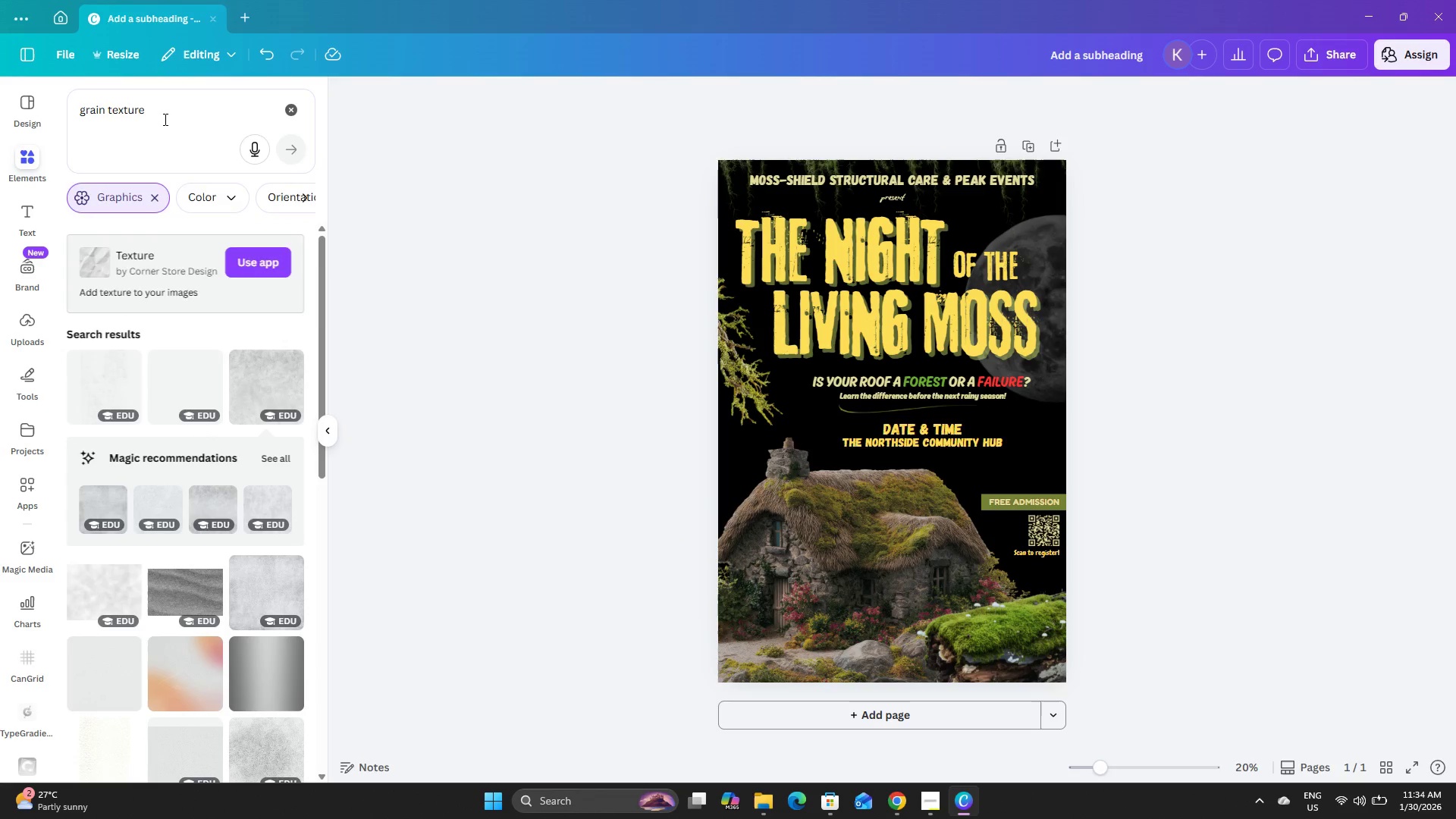 
left_click([164, 118])
 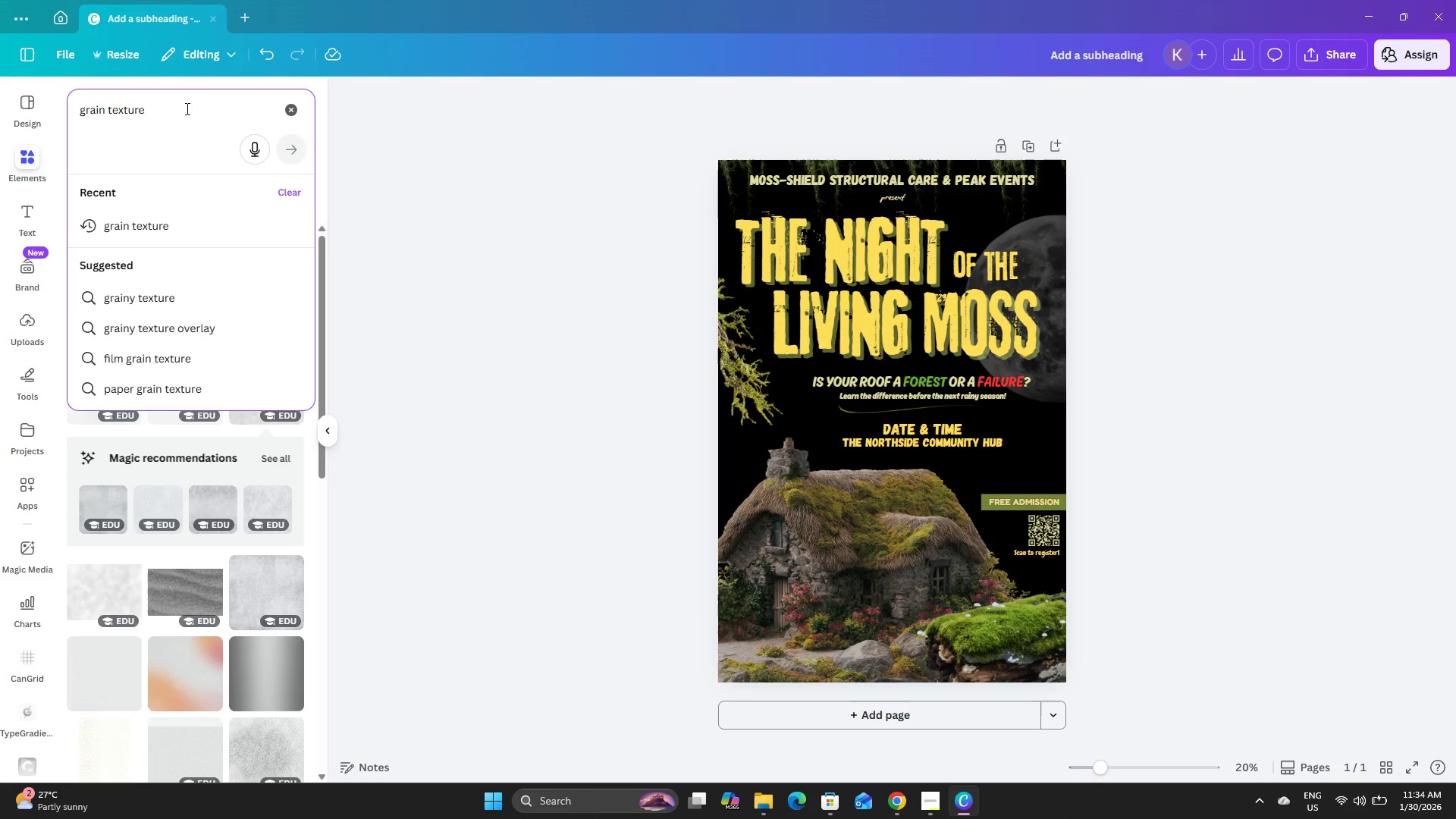 
left_click_drag(start_coordinate=[186, 108], to_coordinate=[42, 107])
 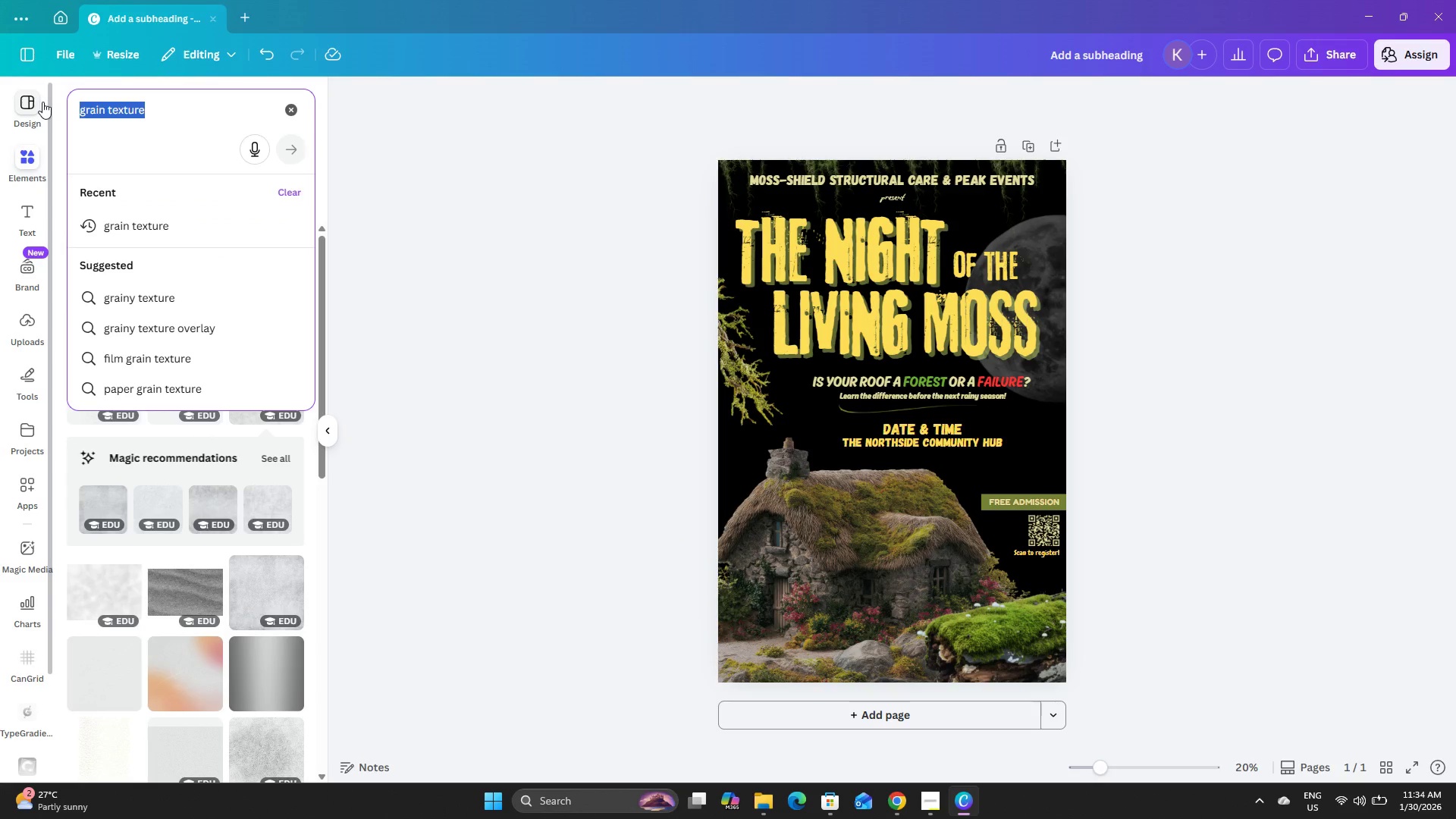 
type(grunge)
 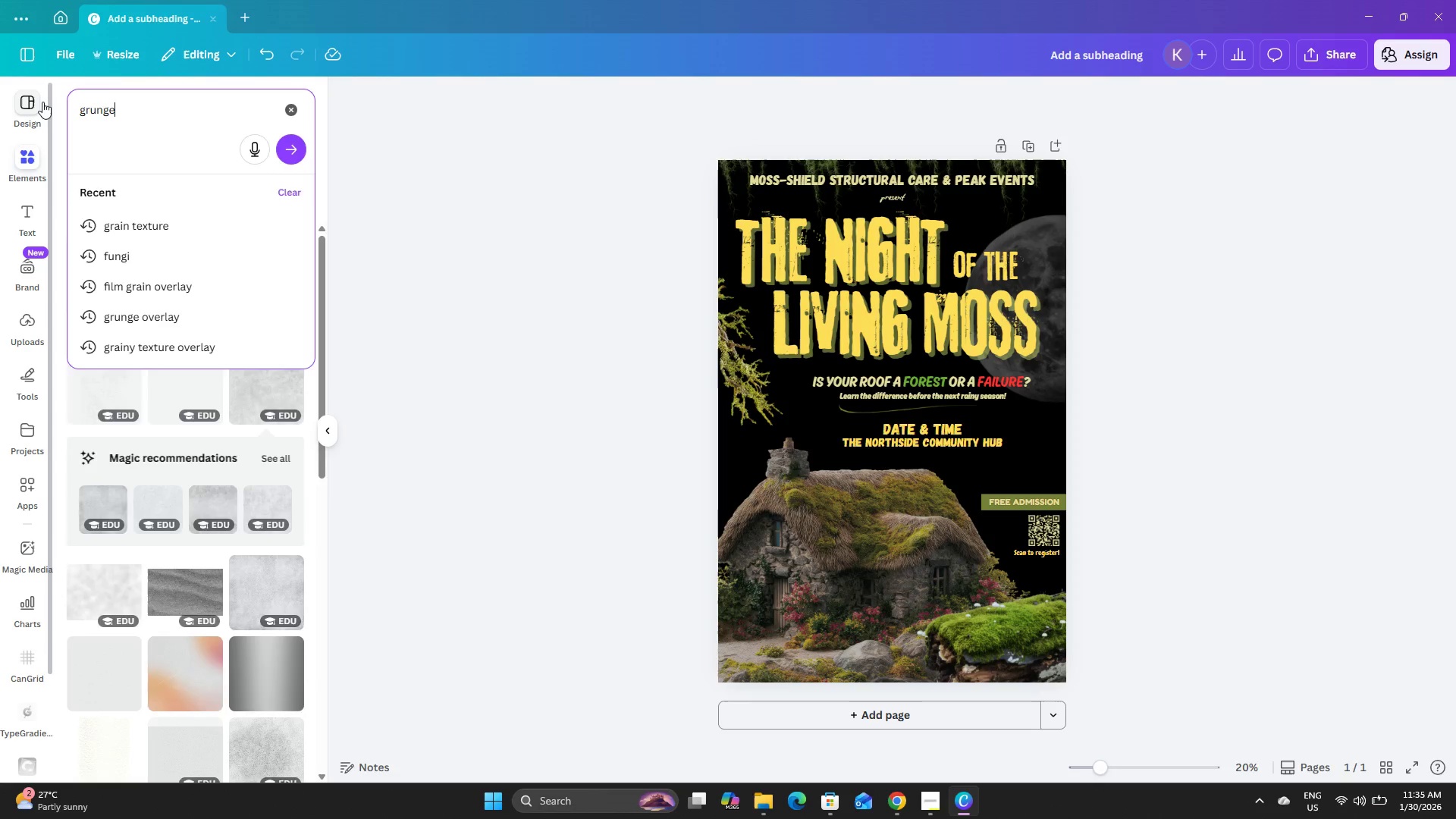 
key(Enter)
 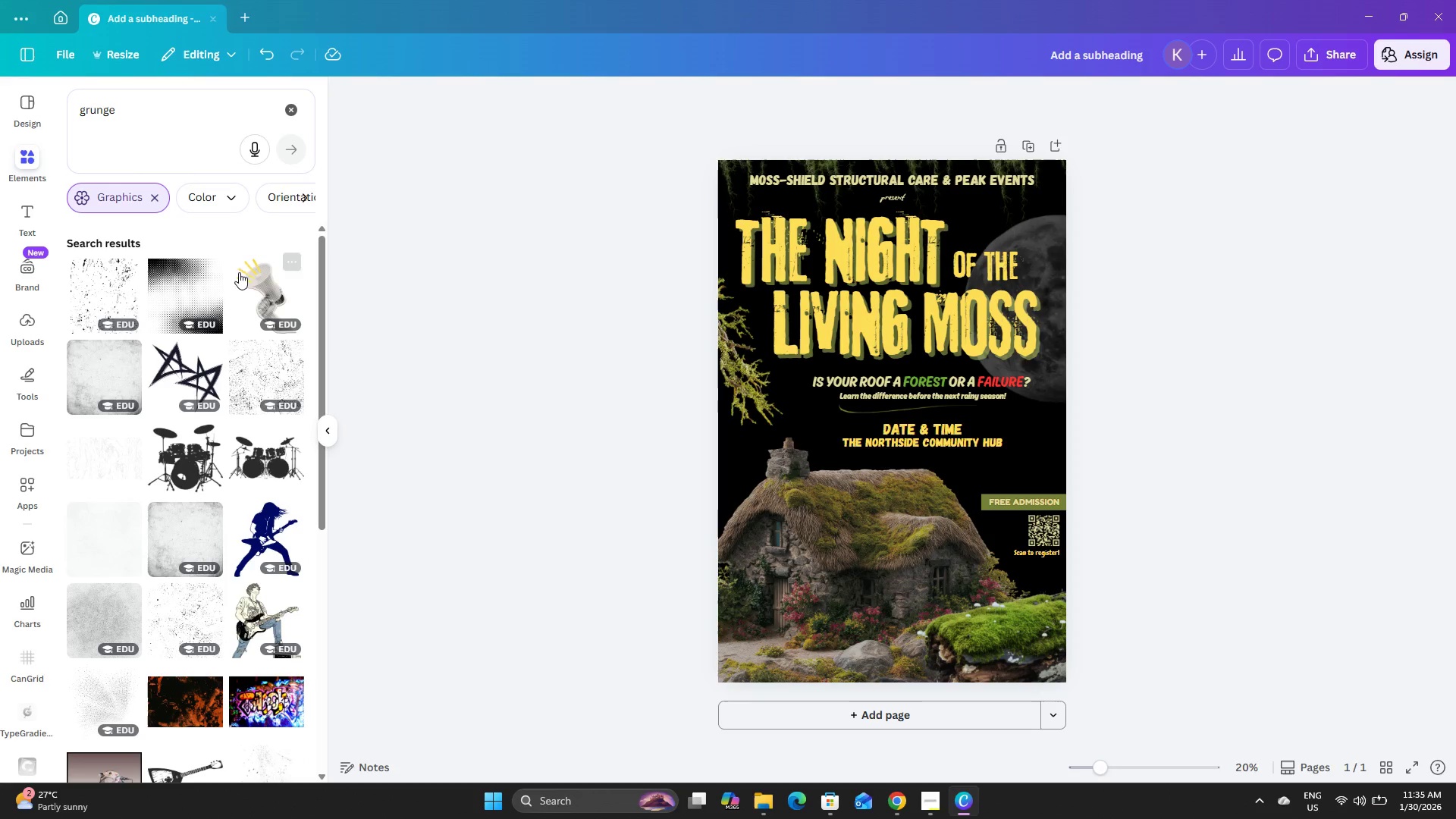 
left_click([105, 284])
 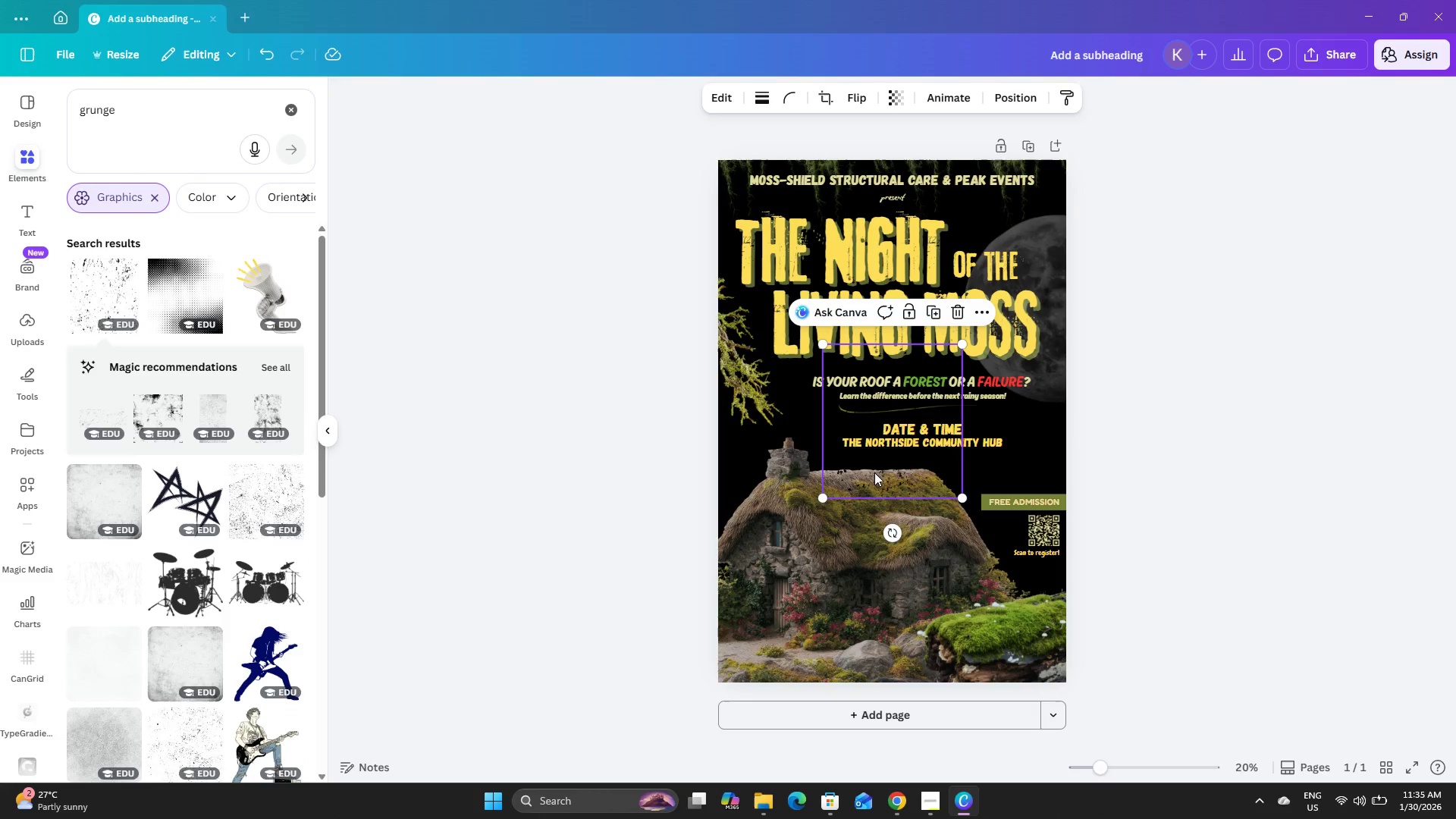 
left_click_drag(start_coordinate=[902, 460], to_coordinate=[775, 258])
 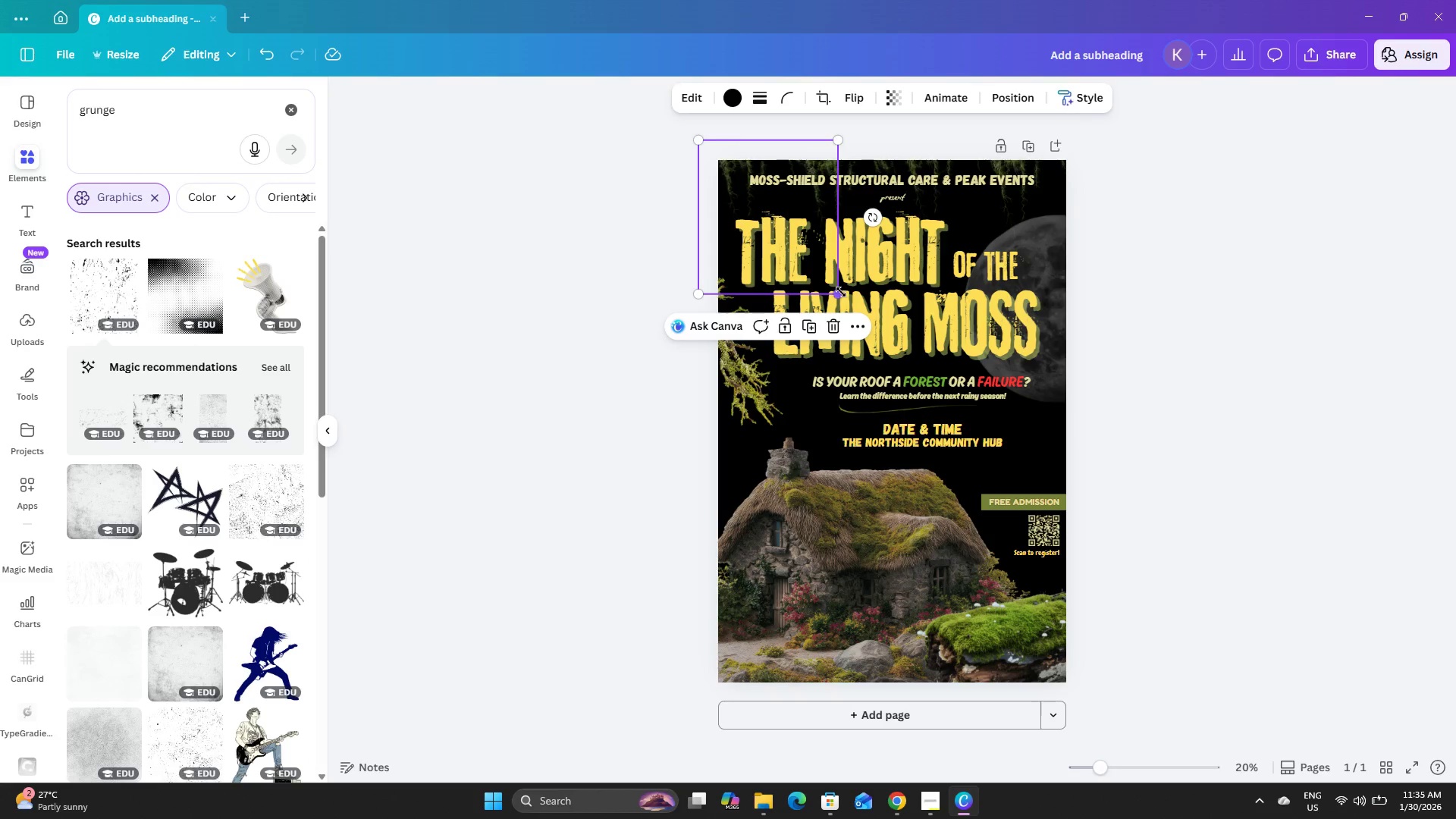 
left_click_drag(start_coordinate=[840, 293], to_coordinate=[1137, 752])
 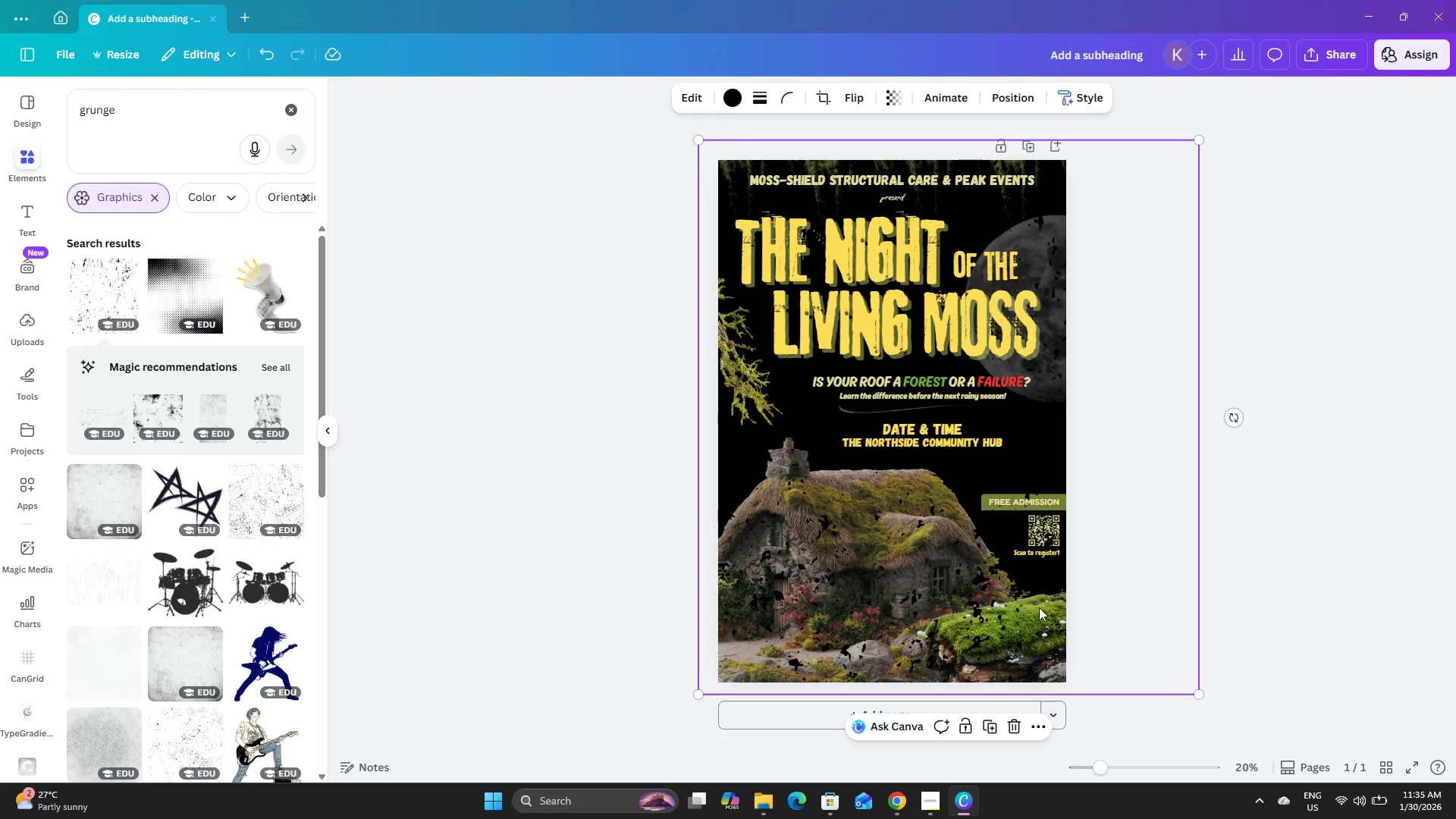 
left_click([1020, 723])
 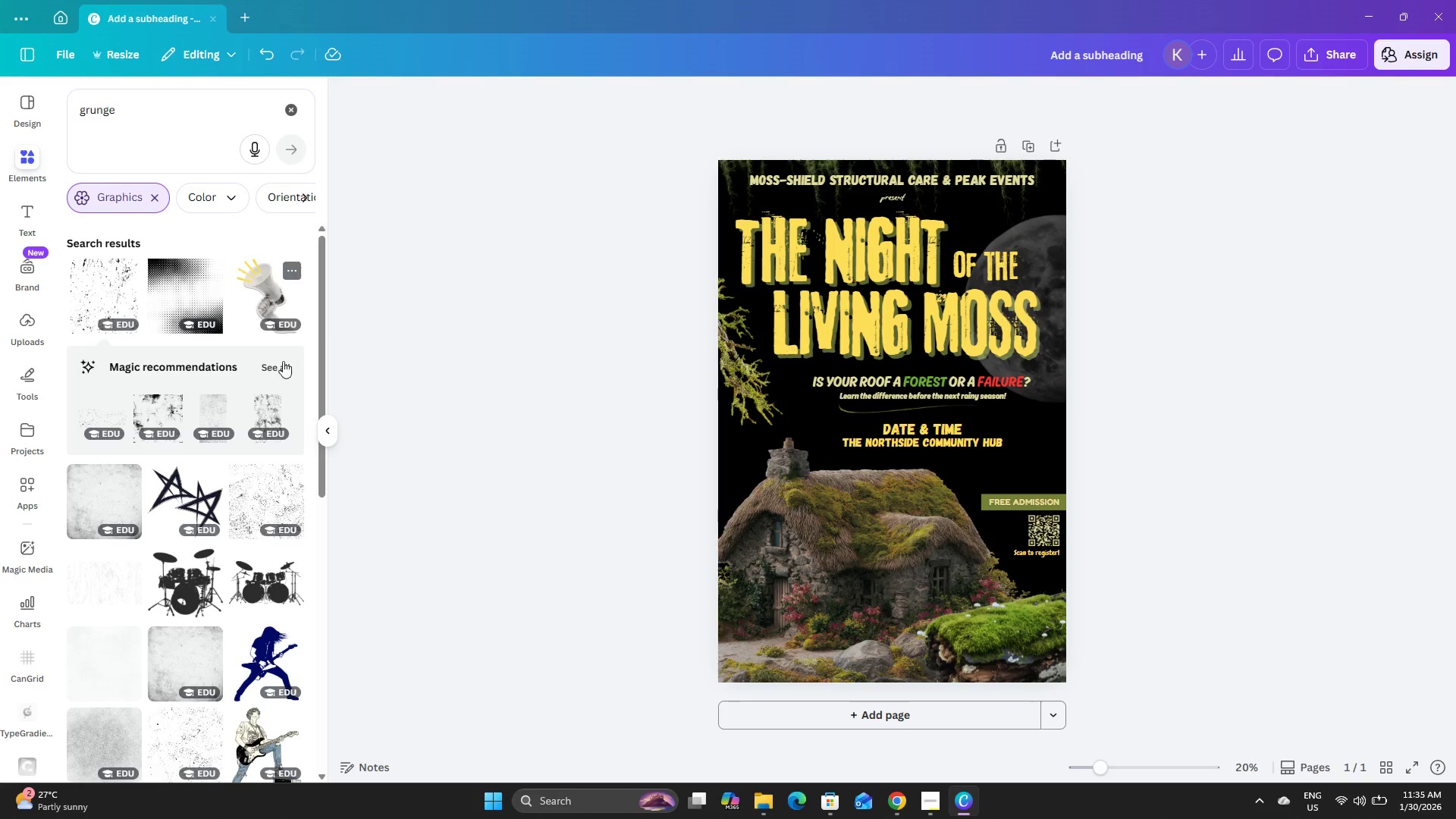 
left_click([258, 481])
 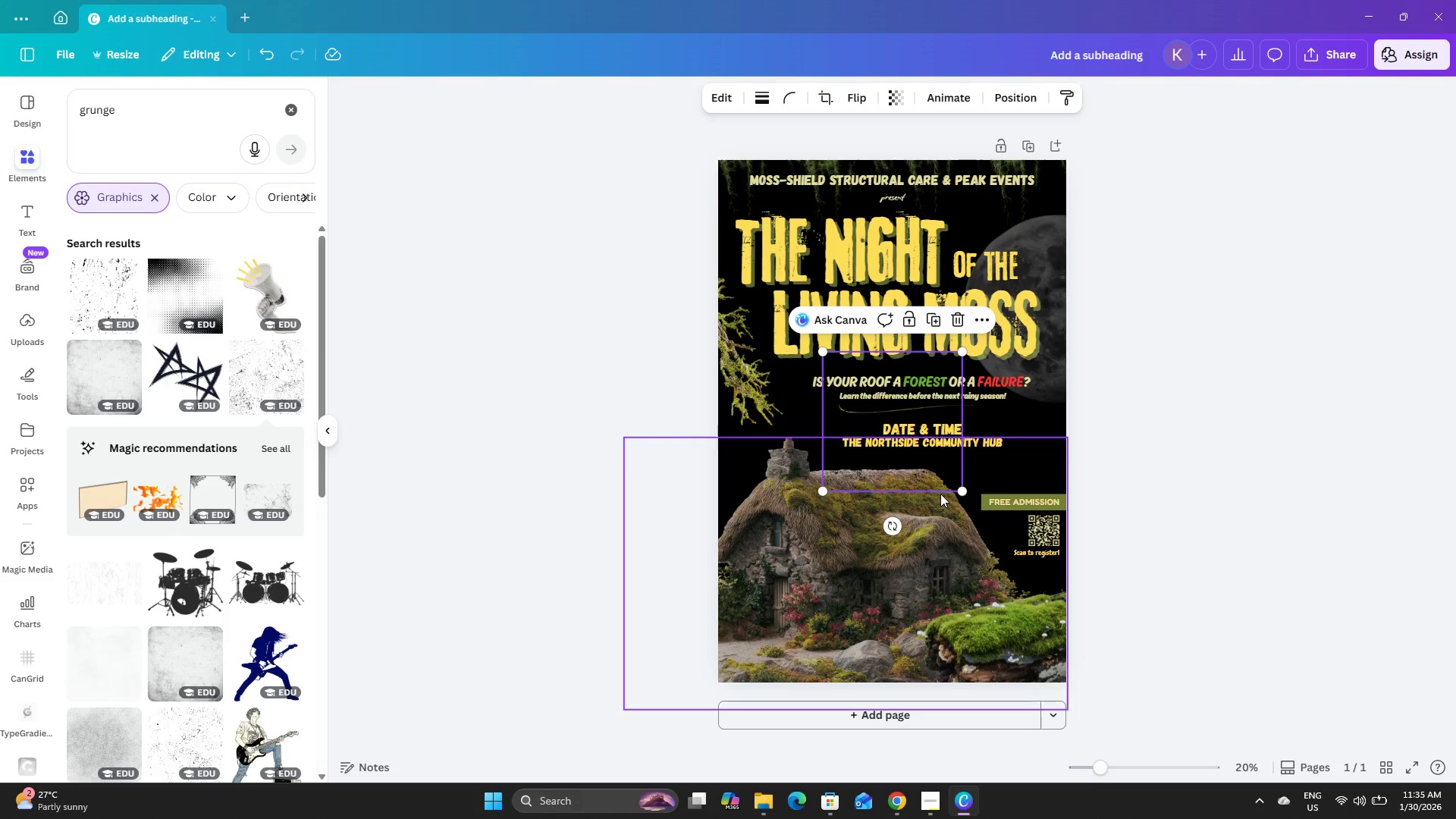 
left_click_drag(start_coordinate=[927, 475], to_coordinate=[764, 566])
 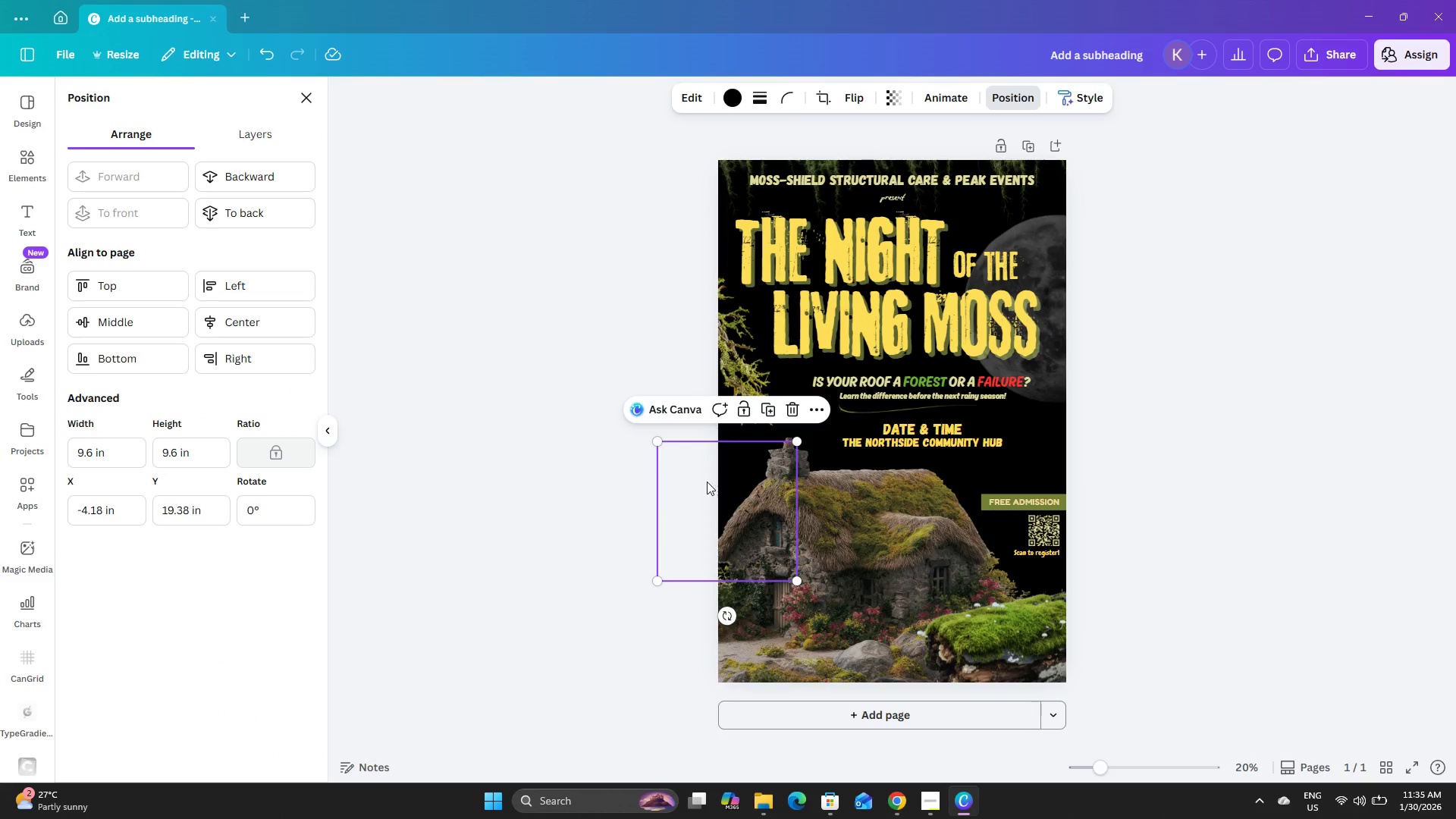 
left_click_drag(start_coordinate=[758, 522], to_coordinate=[888, 331])
 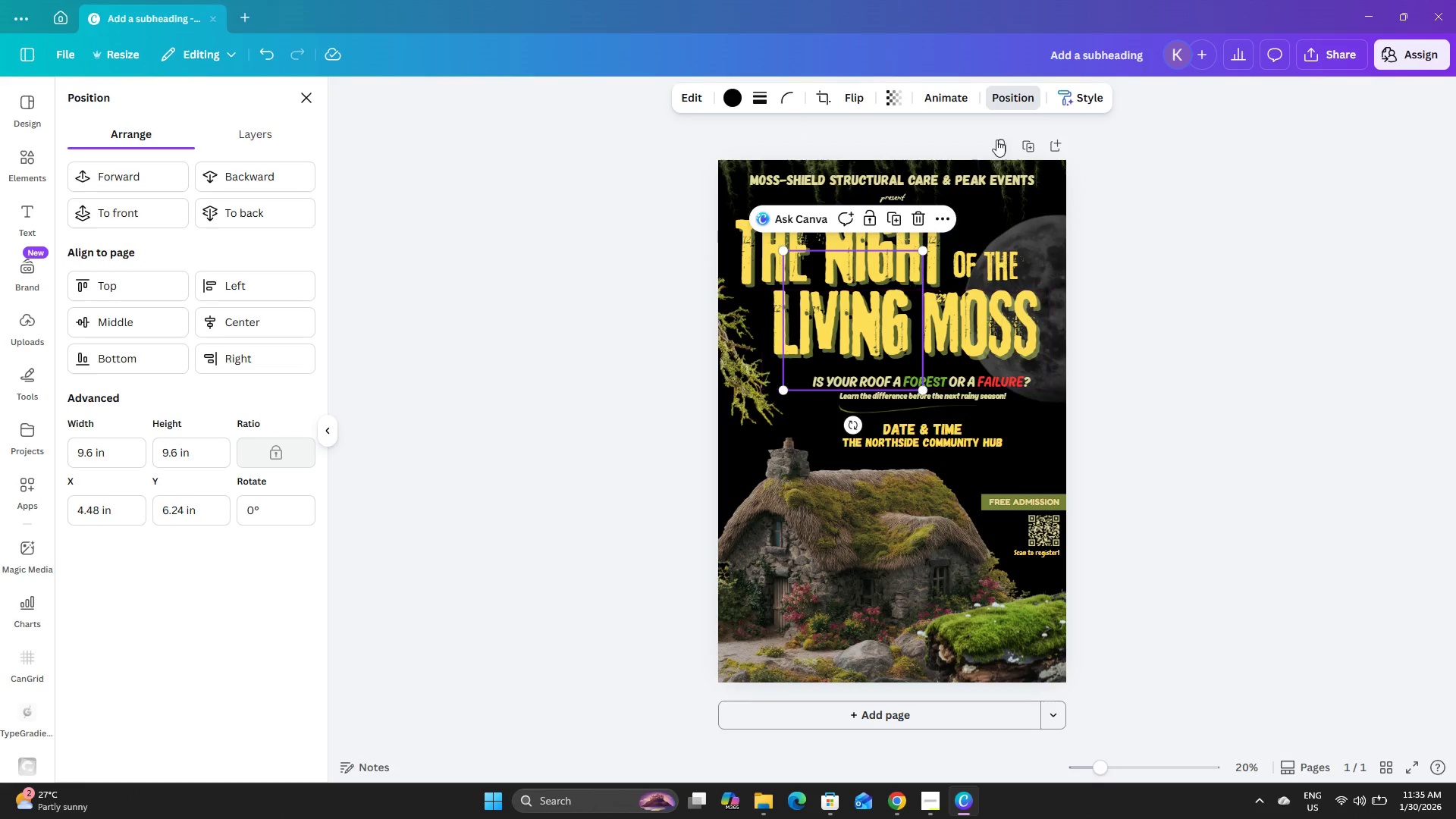 
left_click([1012, 97])
 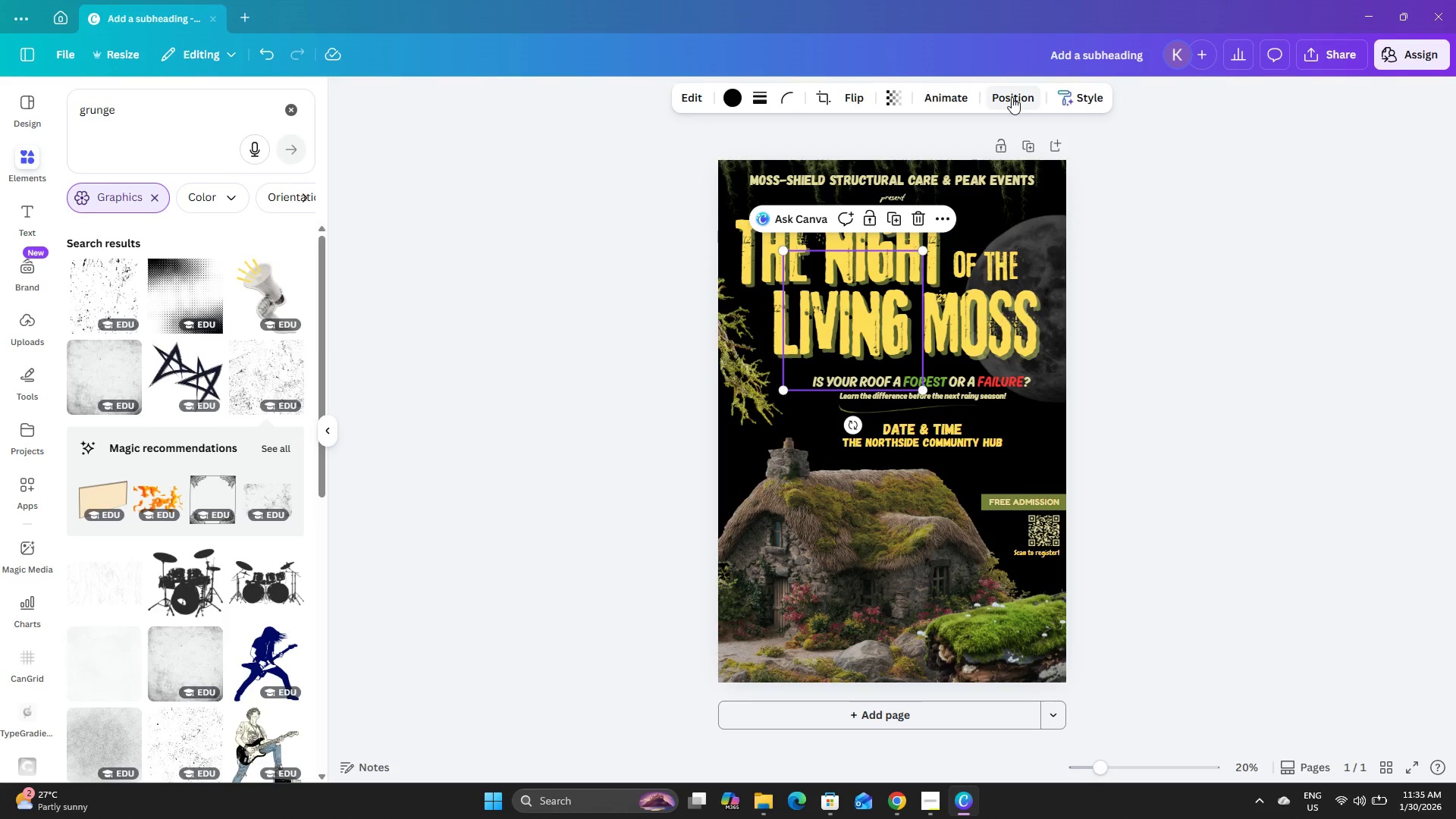 
left_click([1012, 97])
 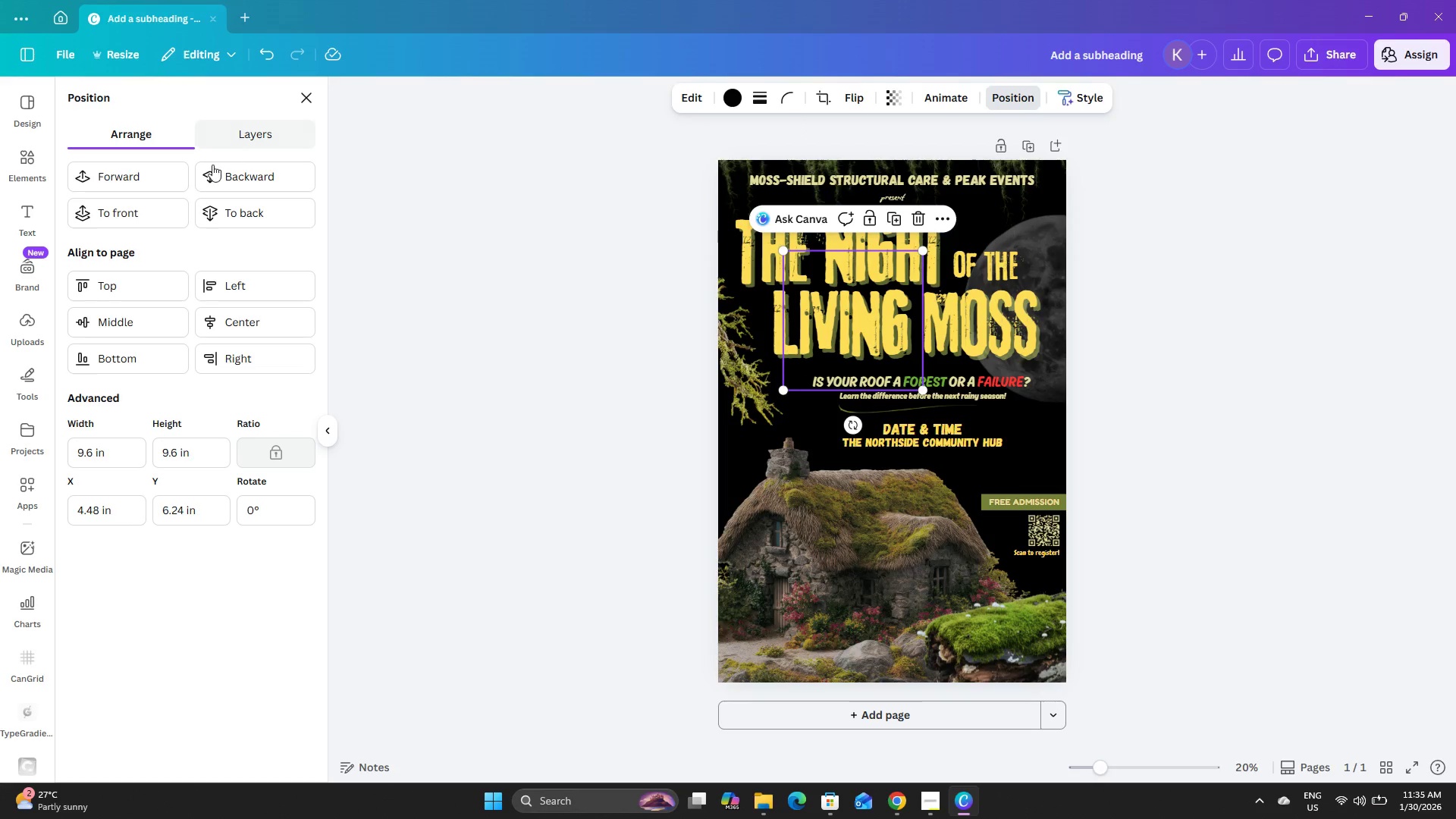 
left_click([173, 180])
 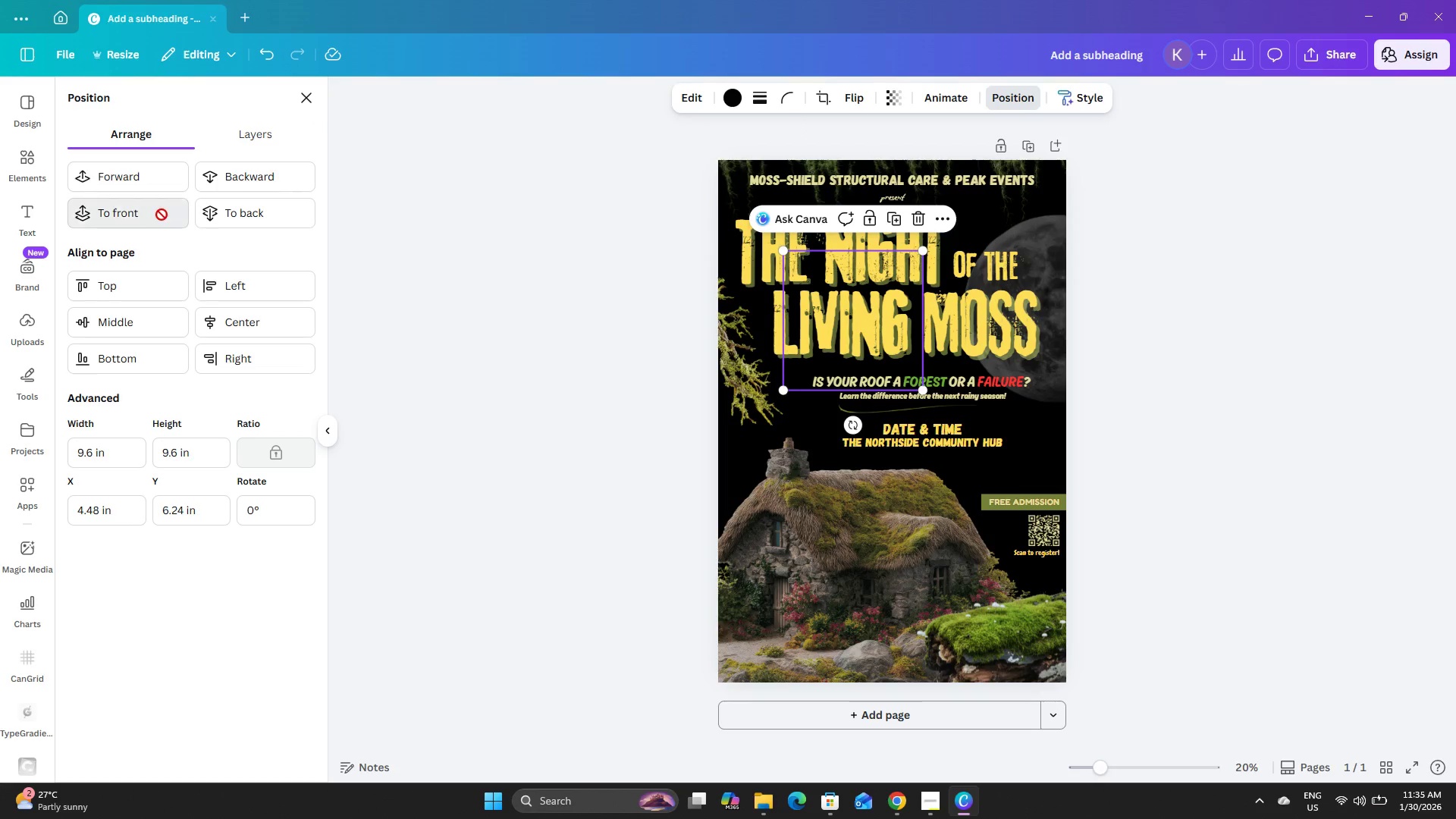 
double_click([162, 215])
 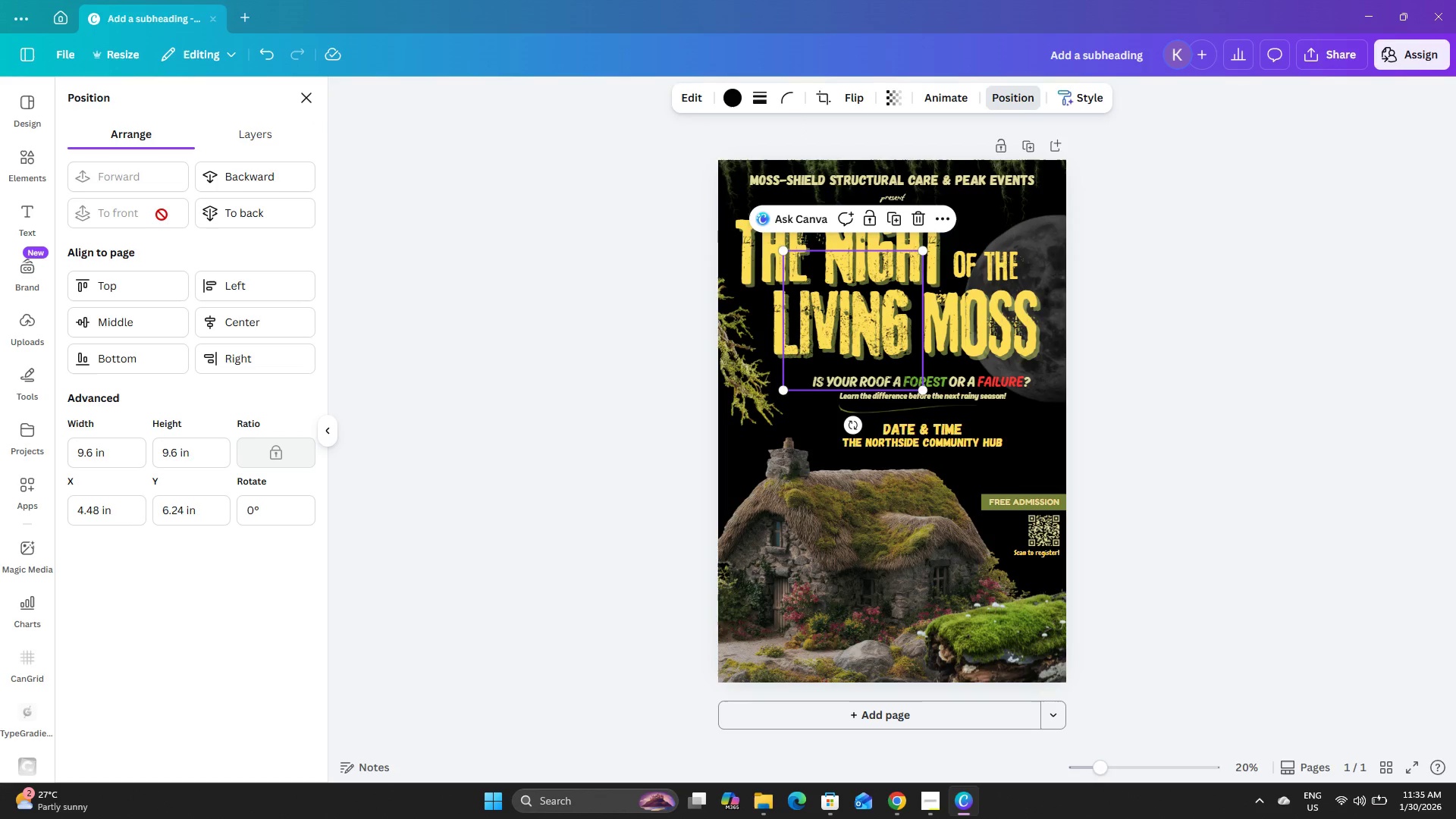 
triple_click([162, 215])
 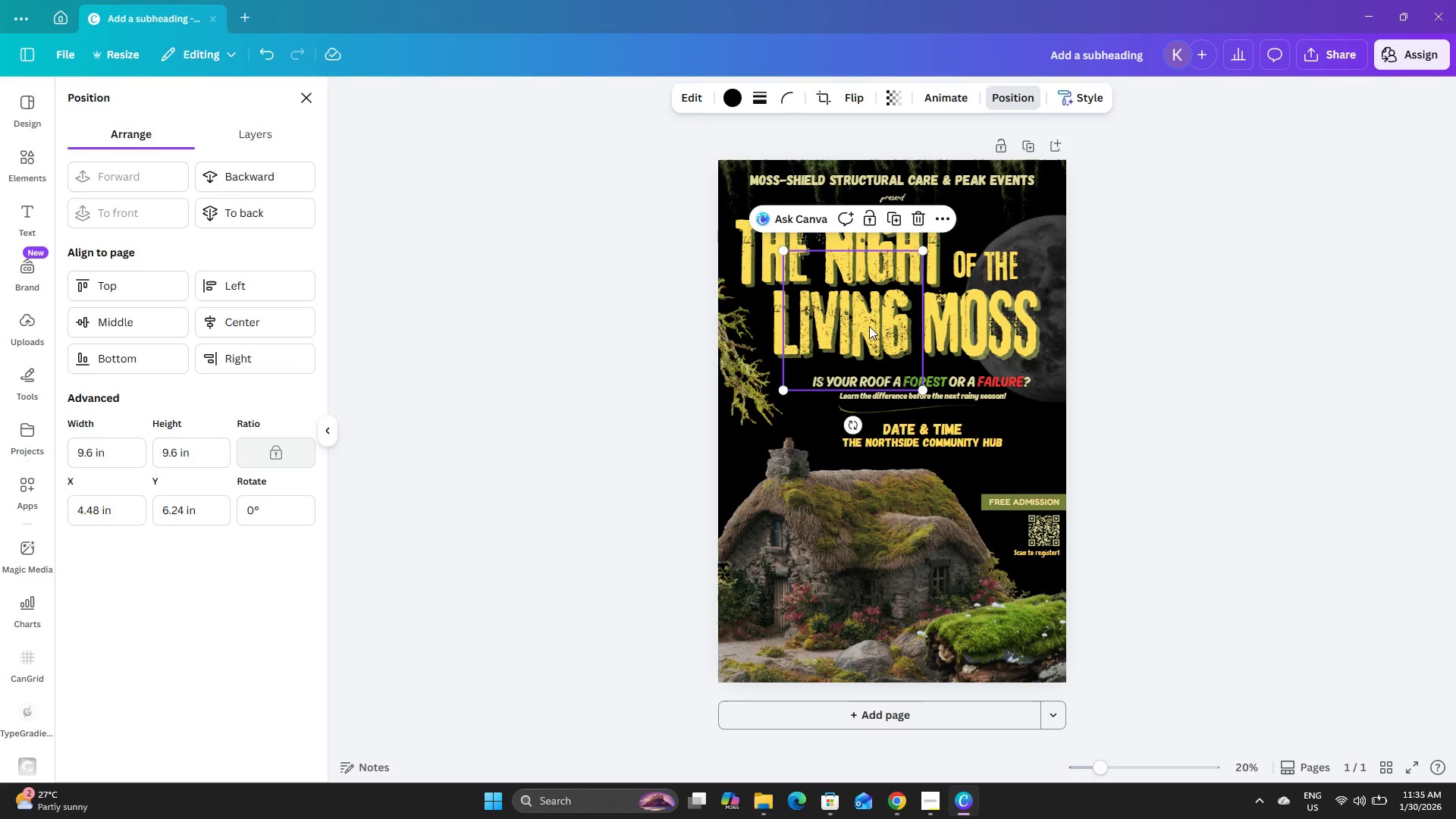 
left_click_drag(start_coordinate=[871, 322], to_coordinate=[799, 221])
 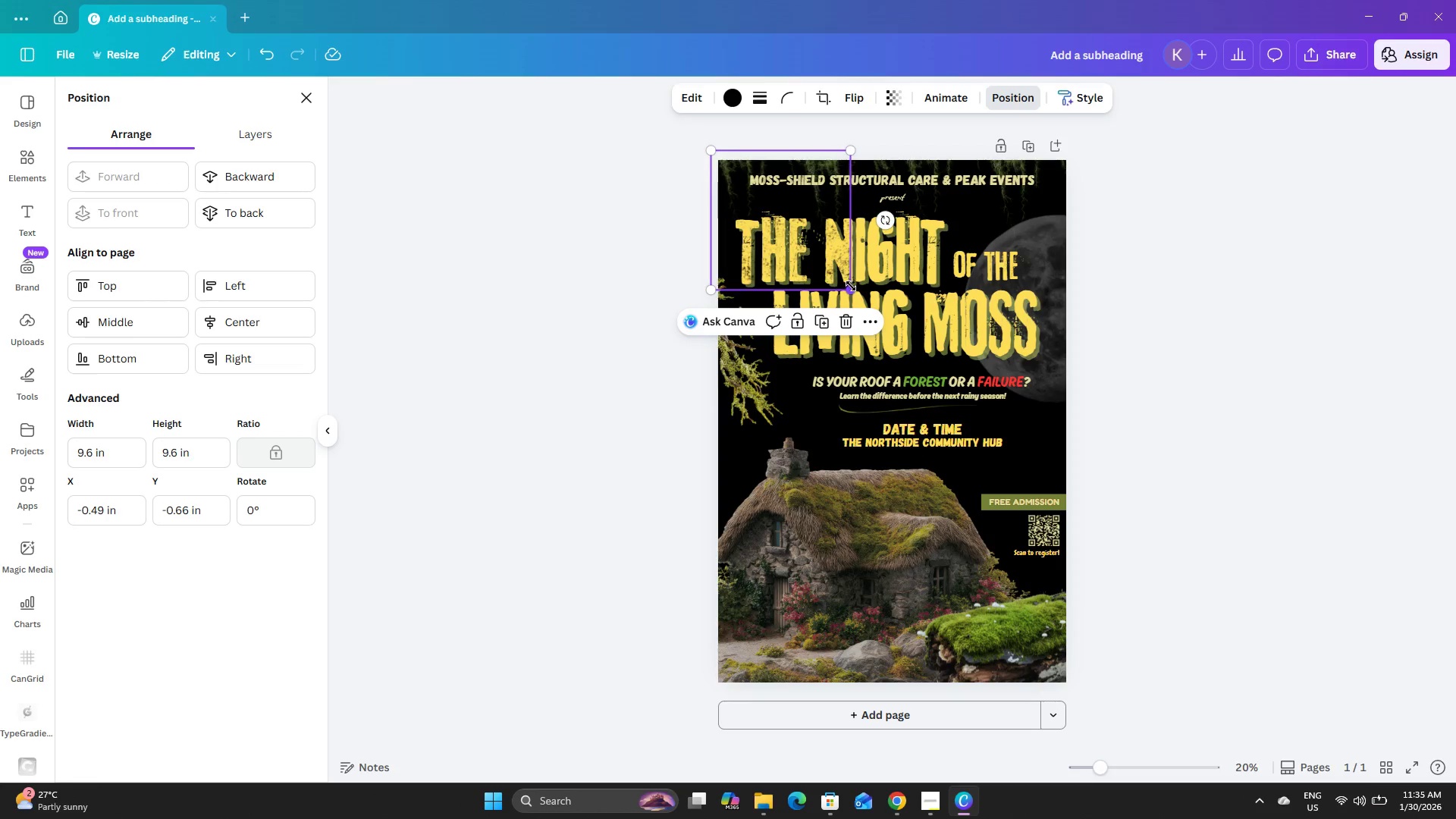 
left_click_drag(start_coordinate=[851, 286], to_coordinate=[1140, 466])
 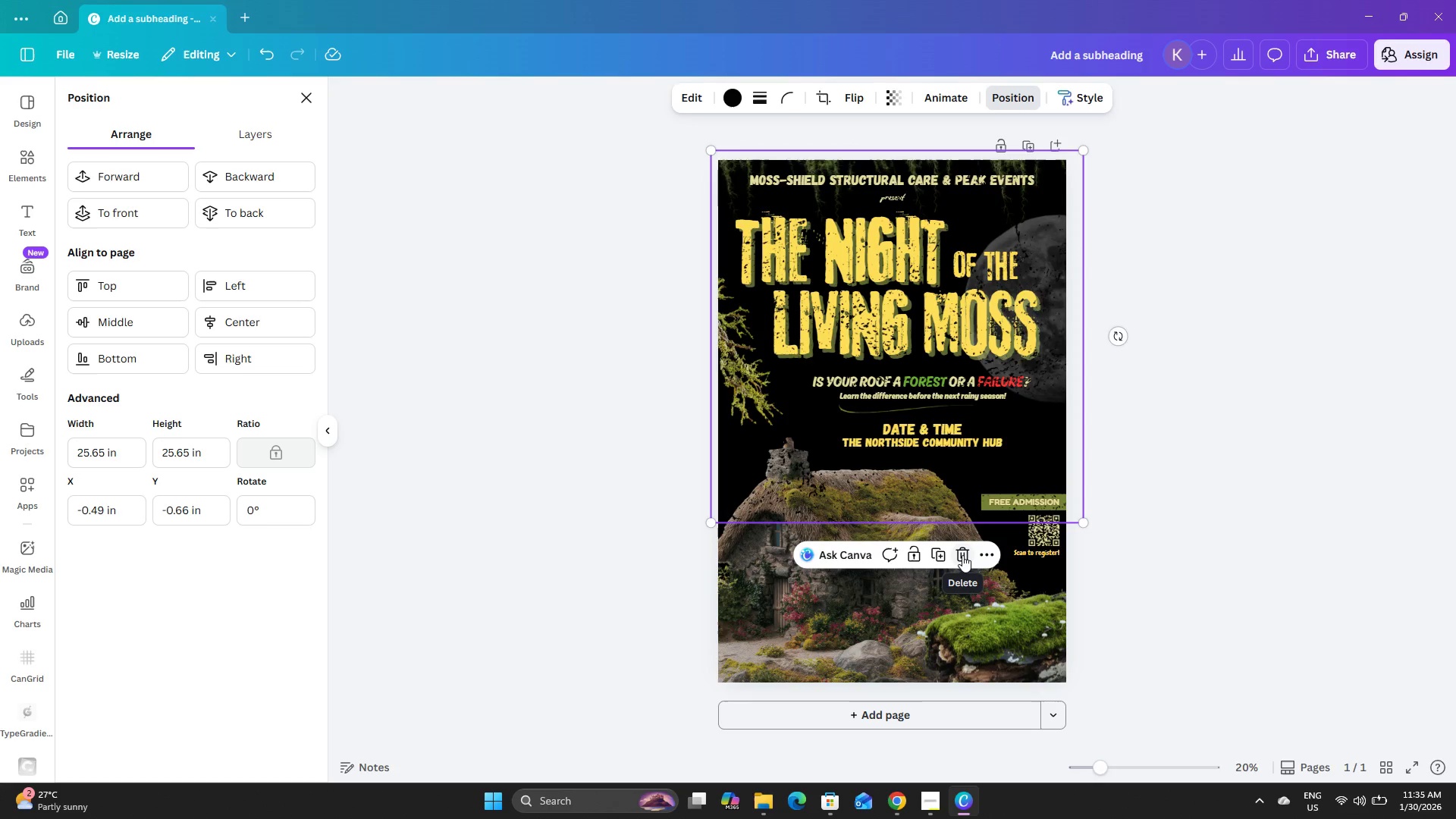 
left_click([960, 555])
 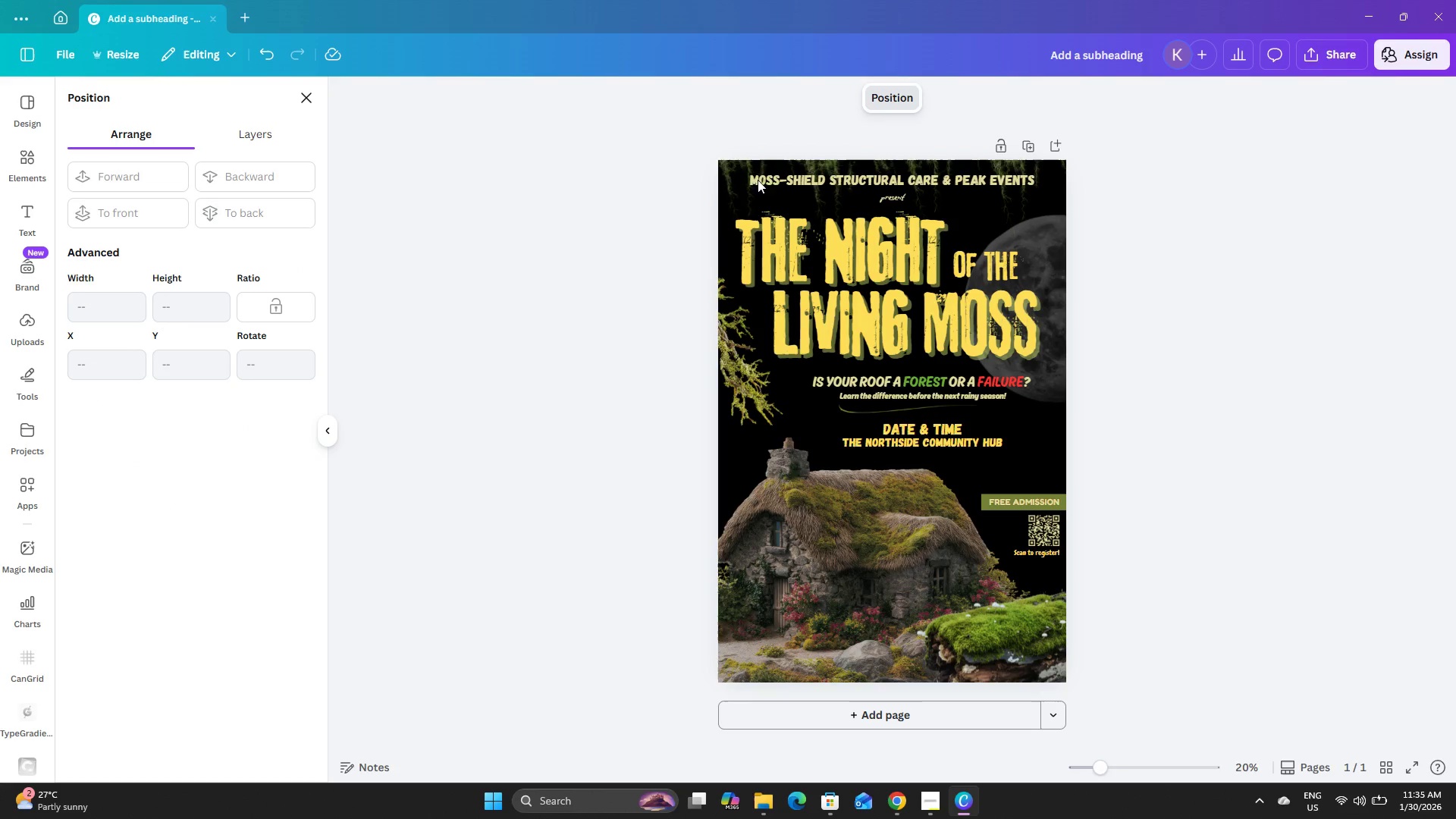 
left_click([1276, 255])
 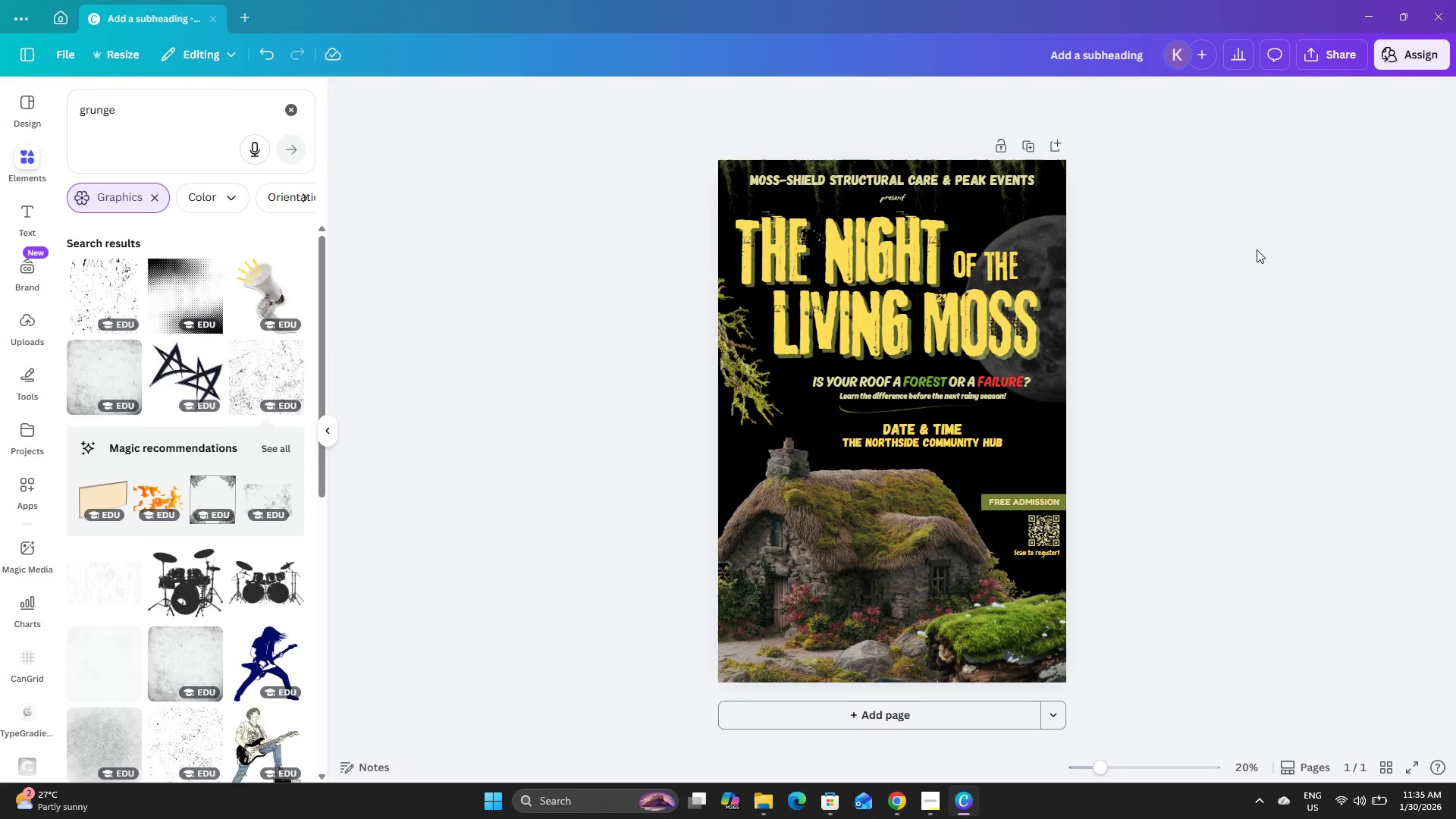 
scroll: coordinate [1257, 249], scroll_direction: up, amount: 9.0